 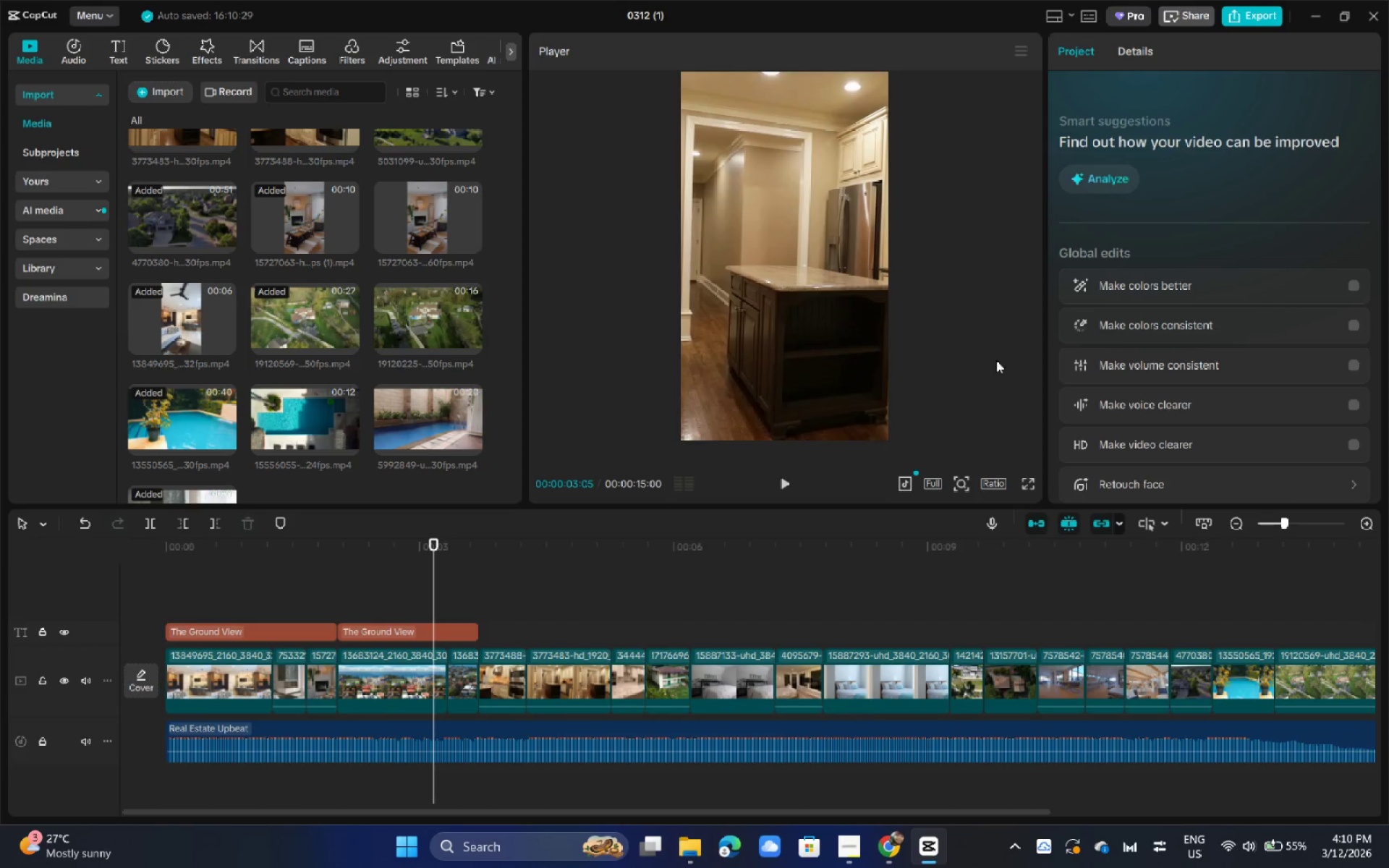 
left_click([425, 634])
 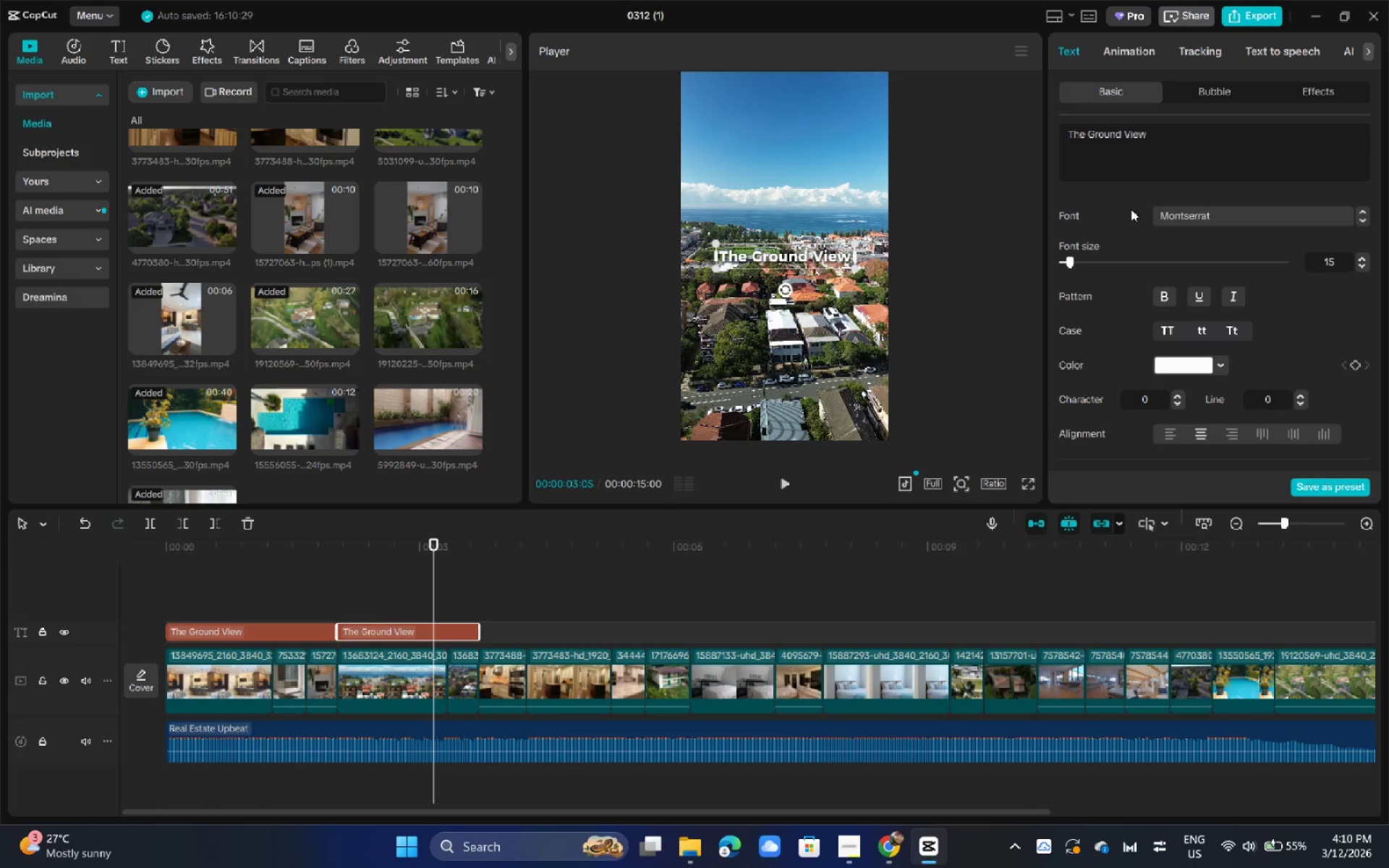 
left_click([1174, 171])
 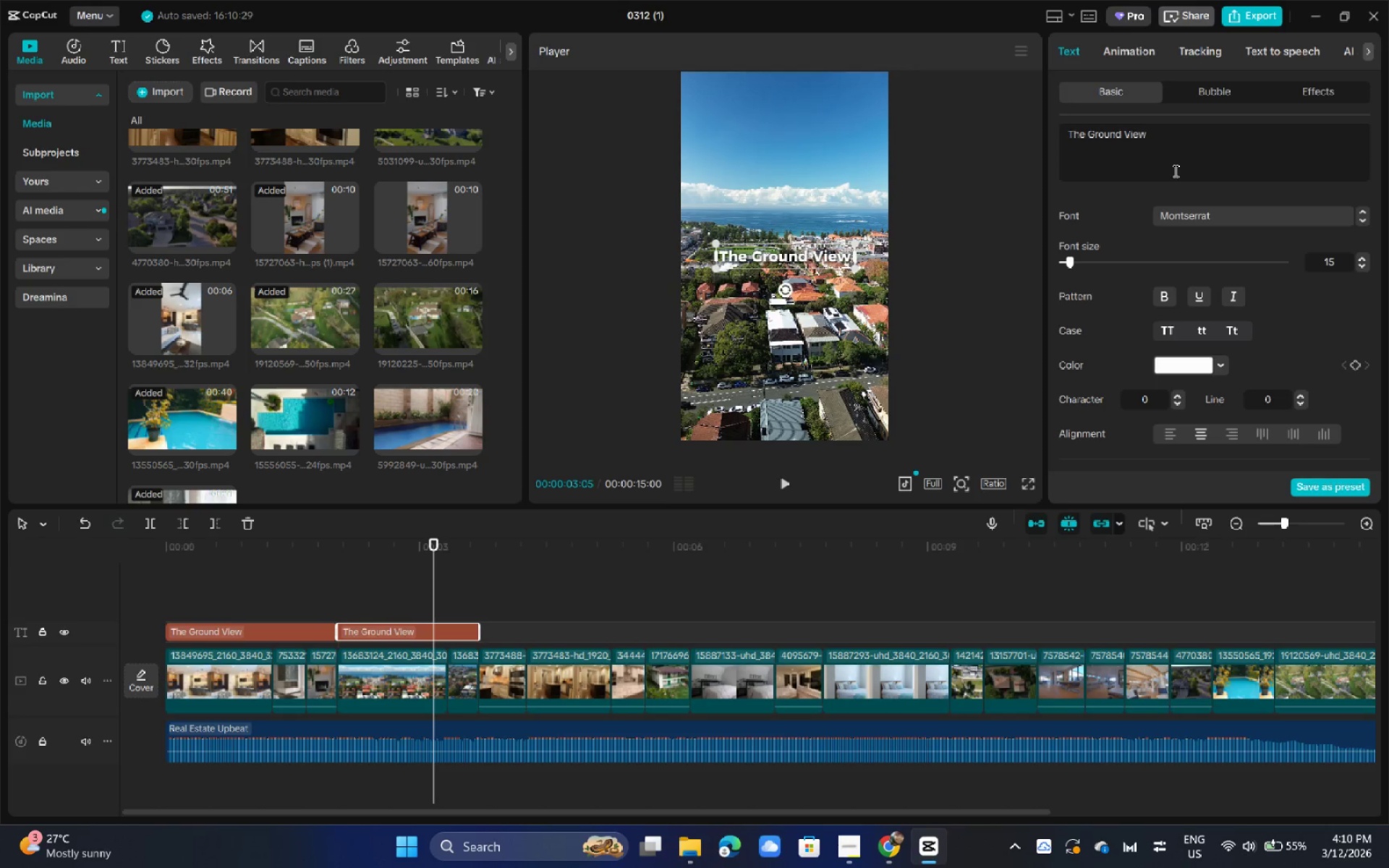 
key(Control+A)
 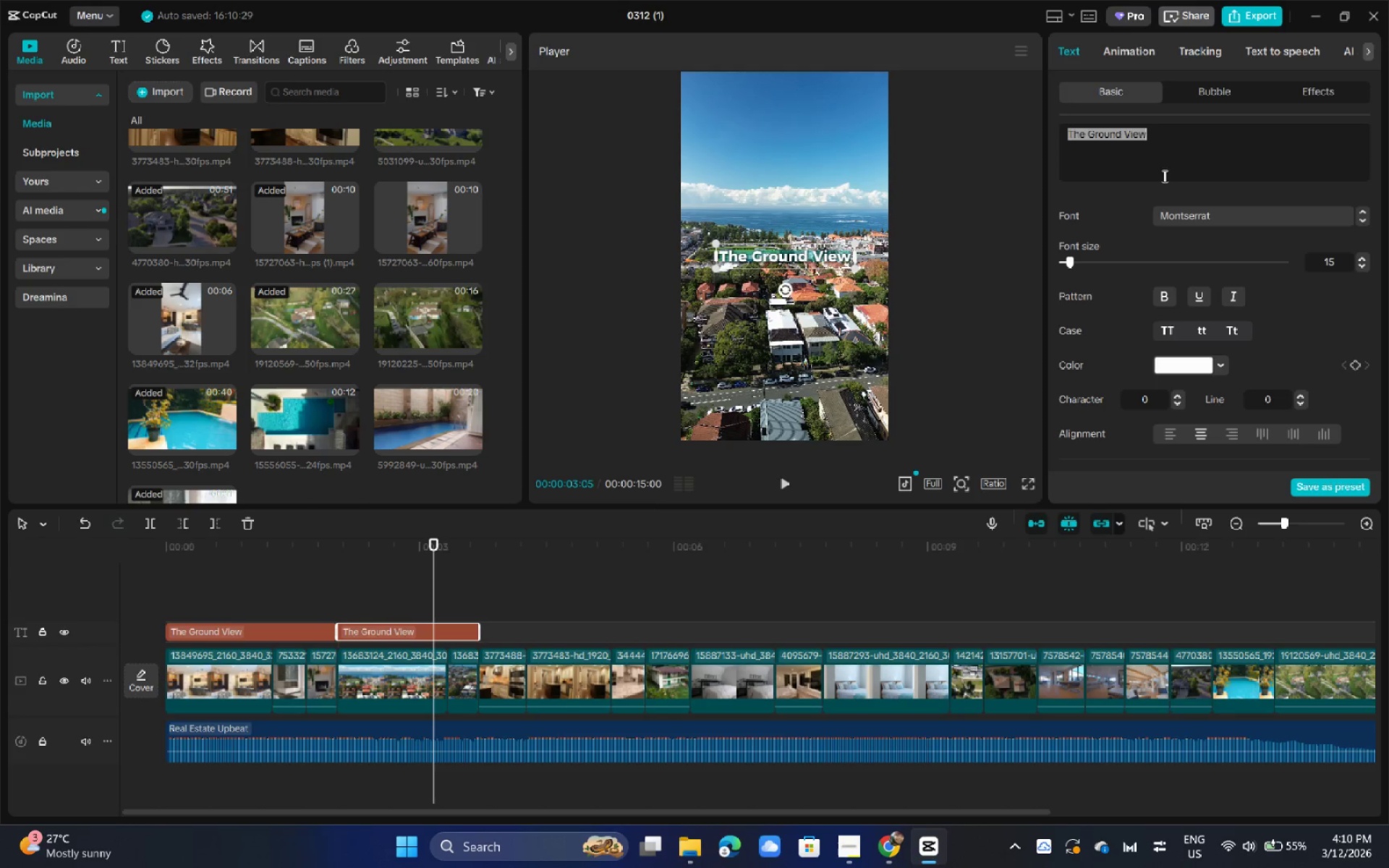 
key(Control+V)
 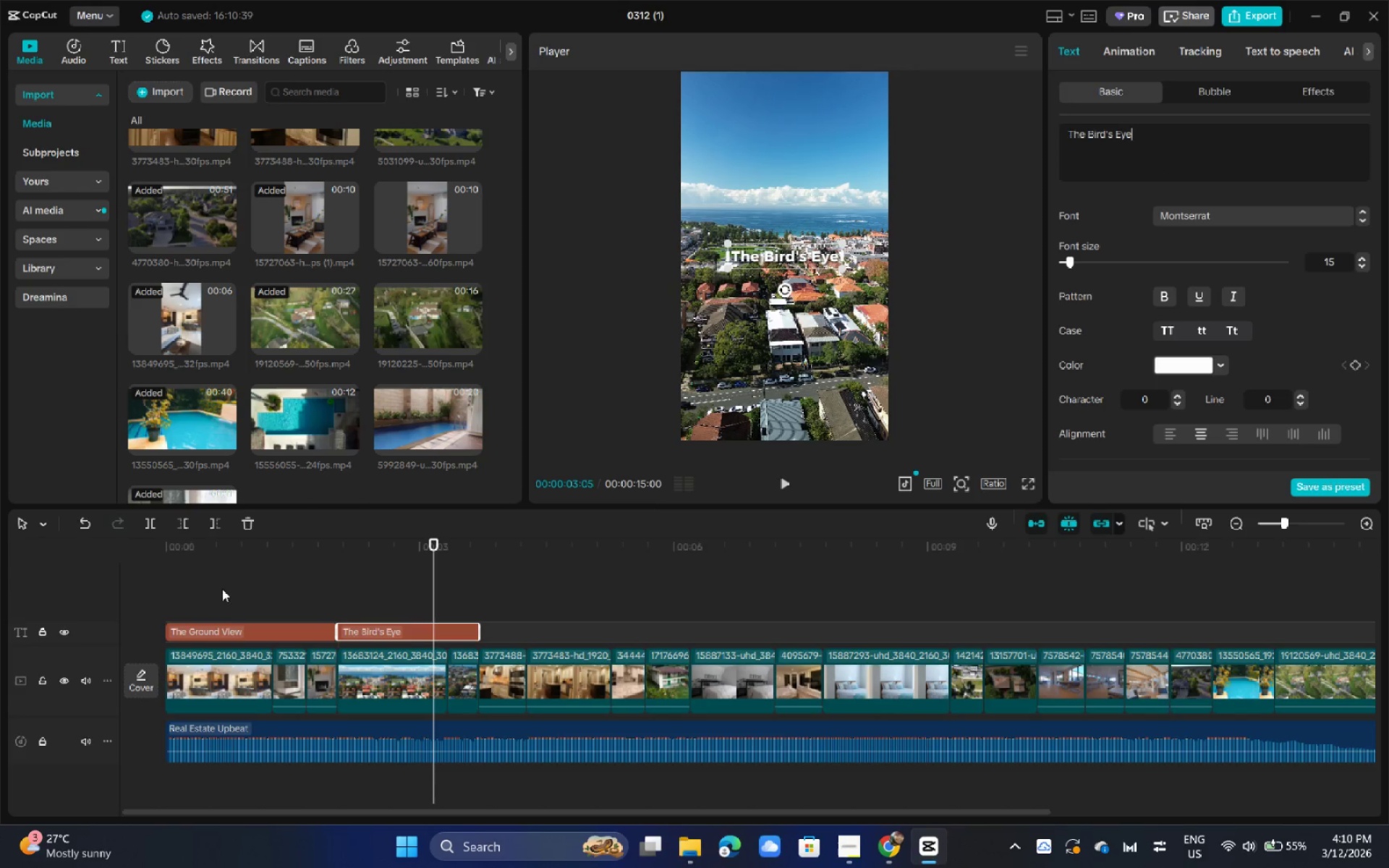 
left_click_drag(start_coordinate=[208, 551], to_coordinate=[6, 543])
 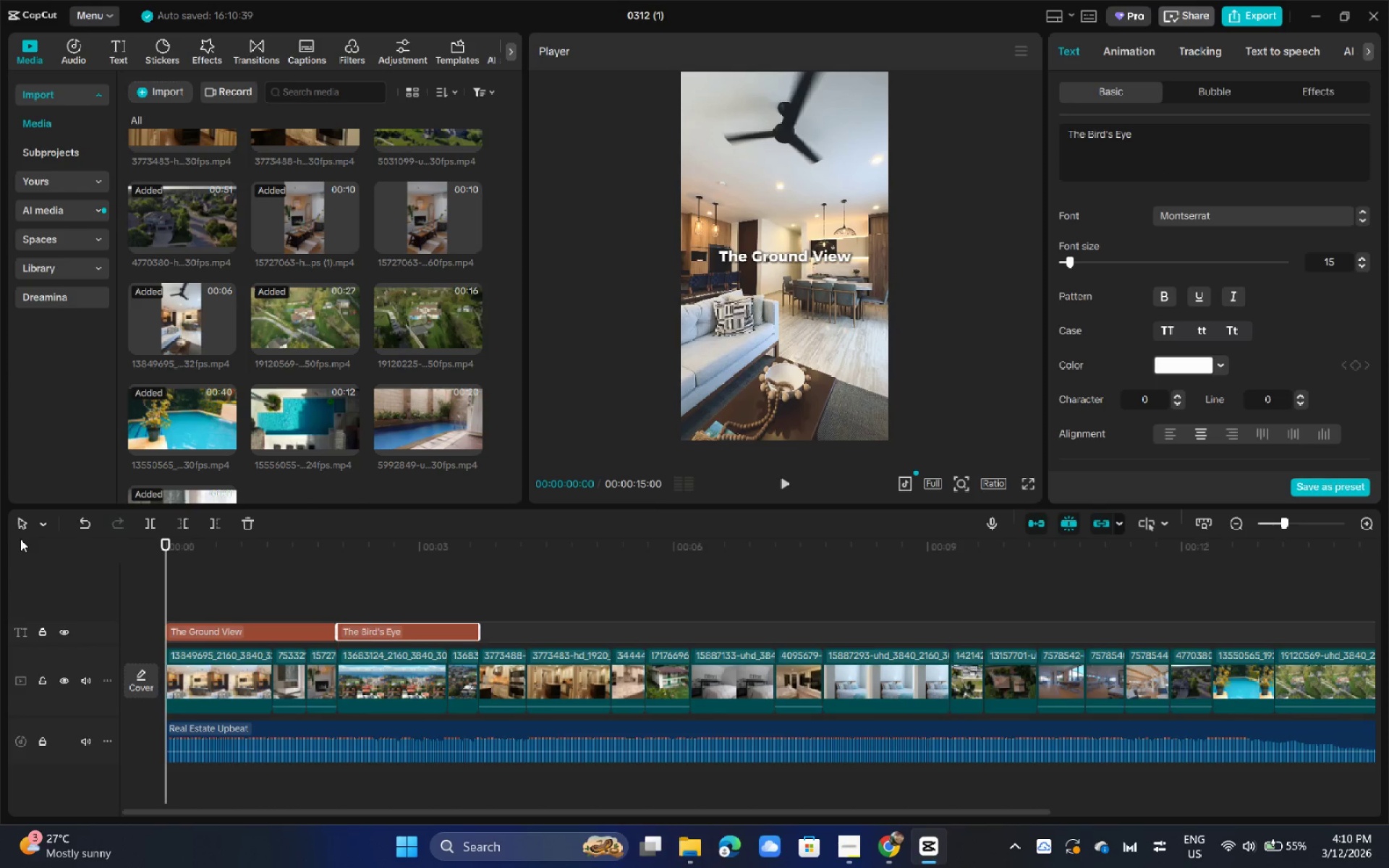 
key(Space)
 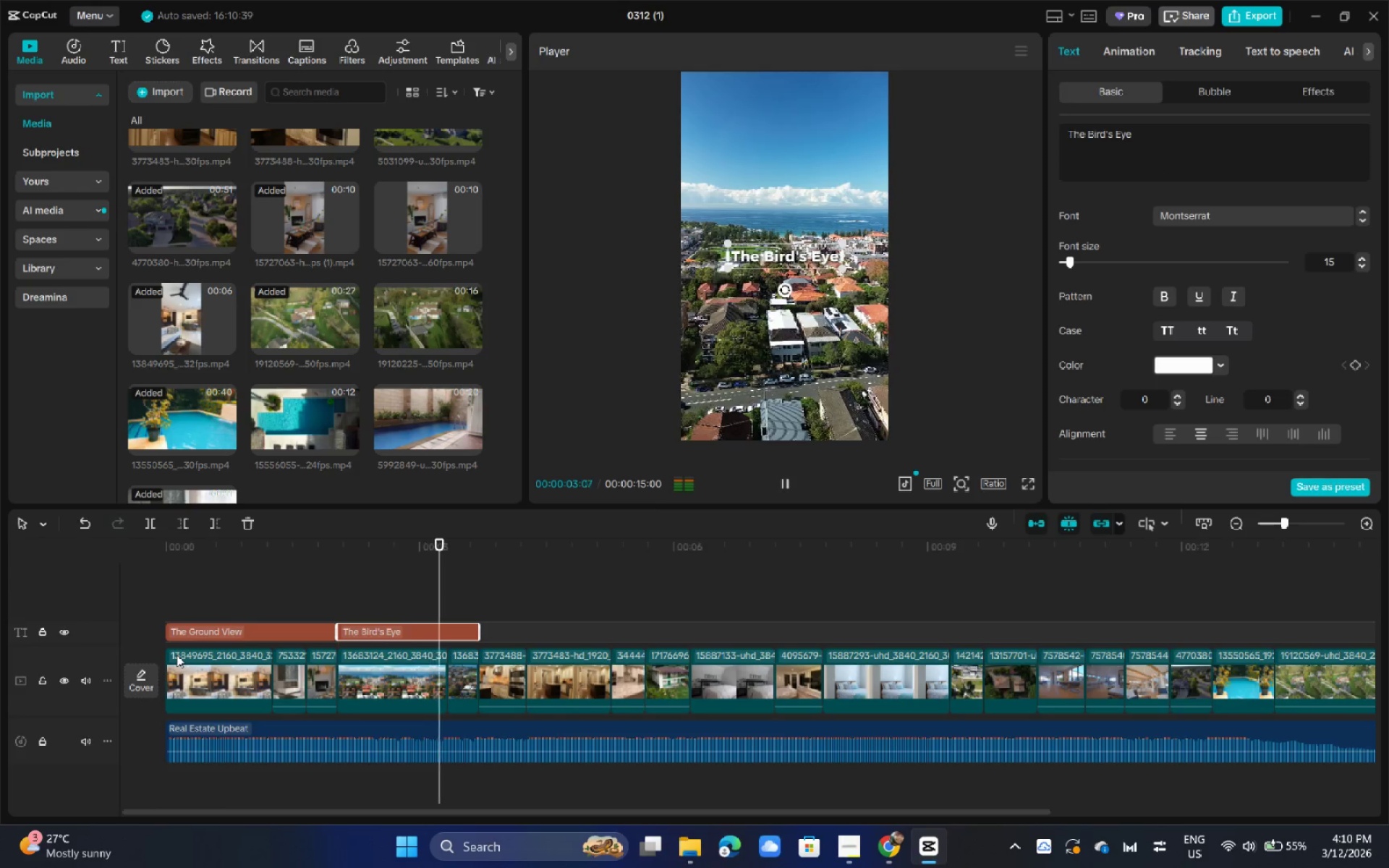 
key(Space)
 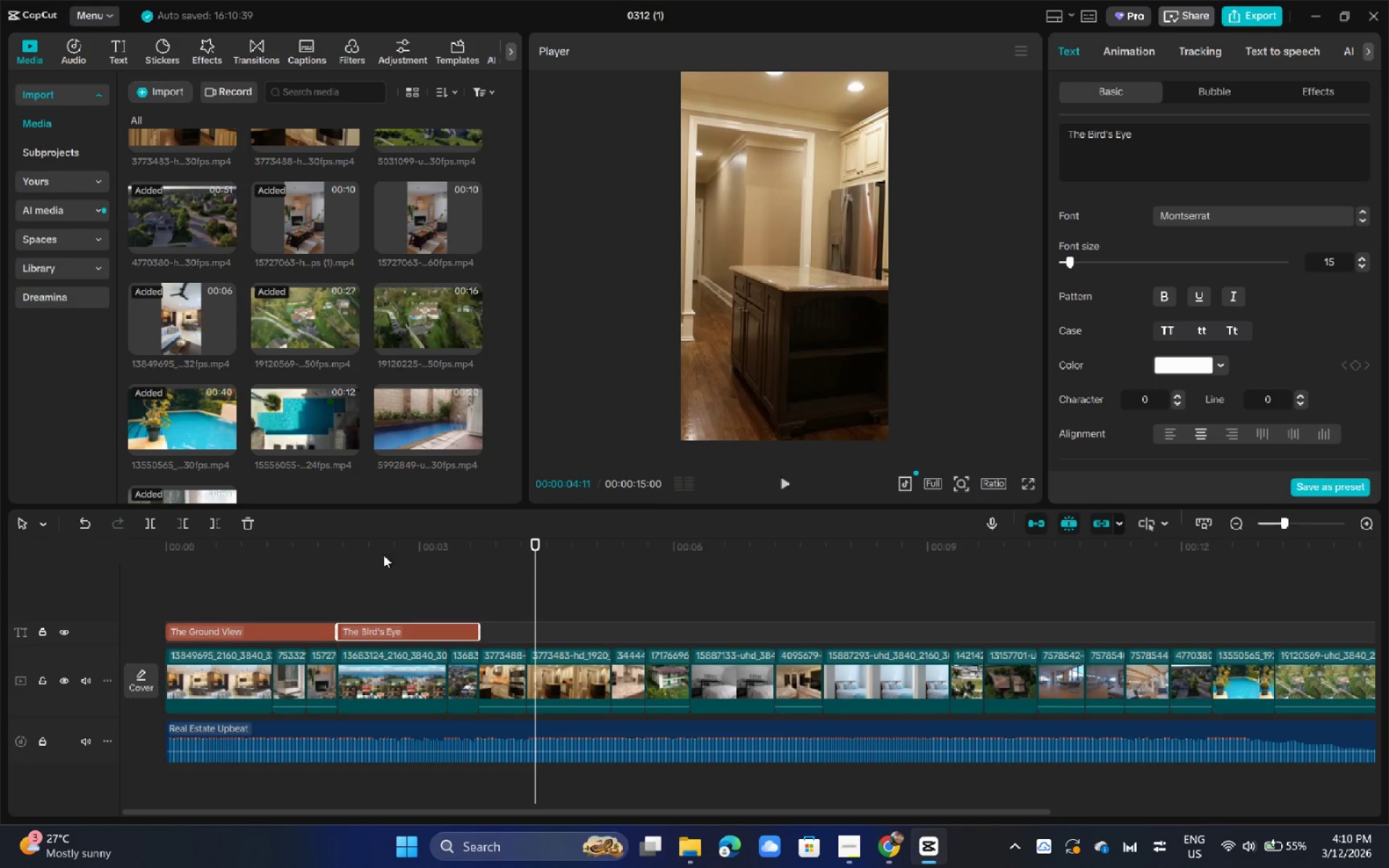 
left_click_drag(start_coordinate=[334, 529], to_coordinate=[302, 527])
 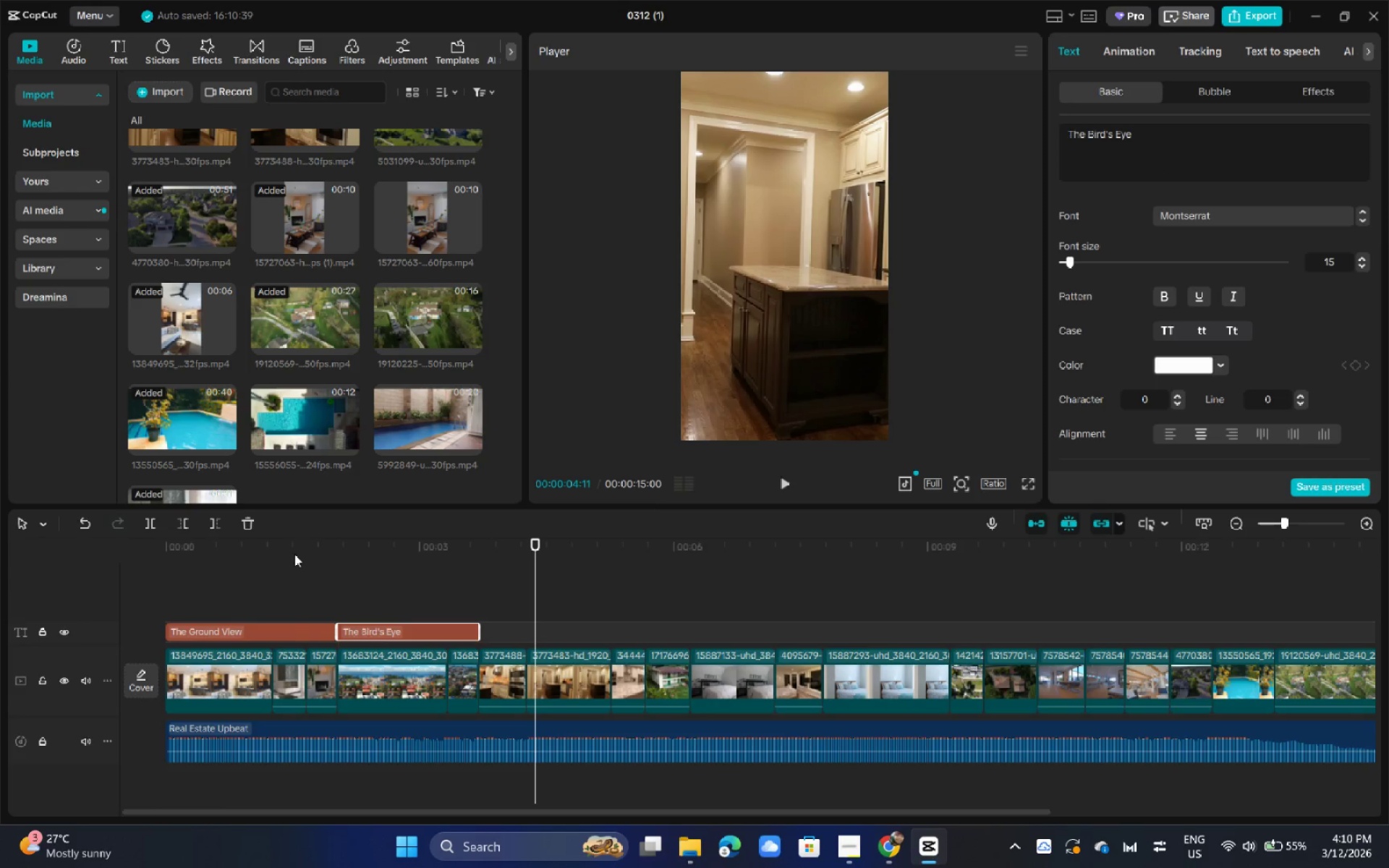 
double_click([294, 554])
 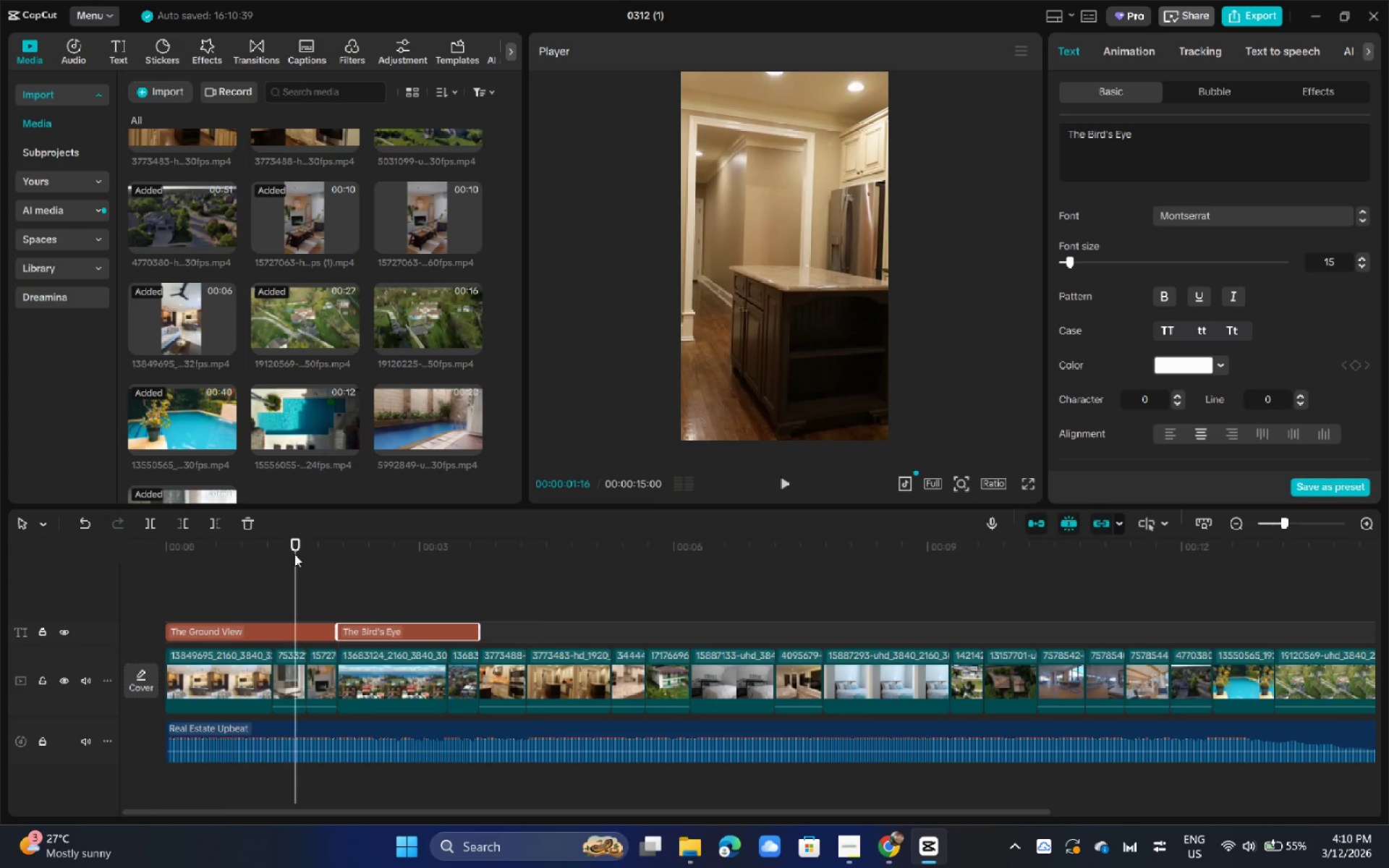 
key(Space)
 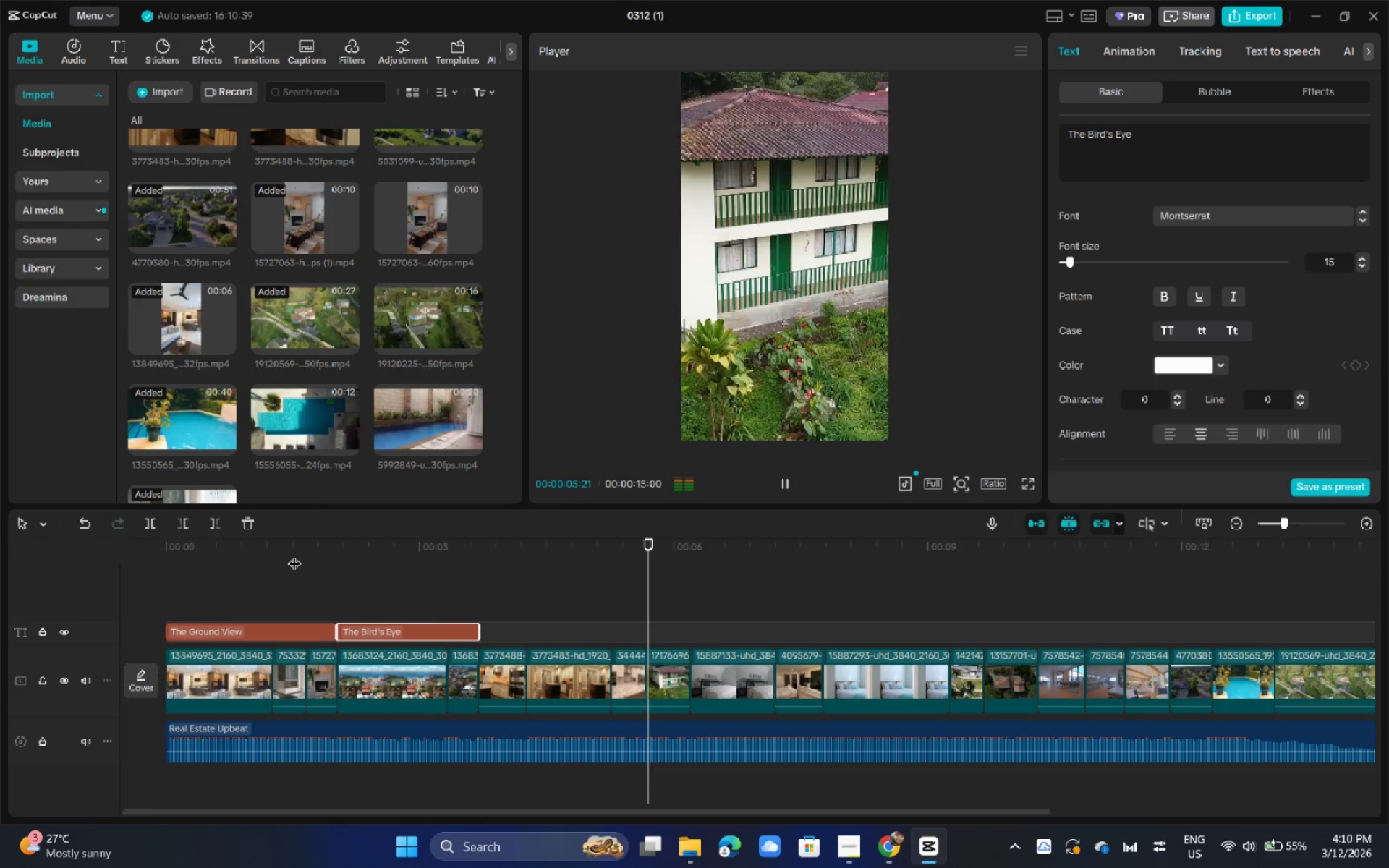 
wait(9.2)
 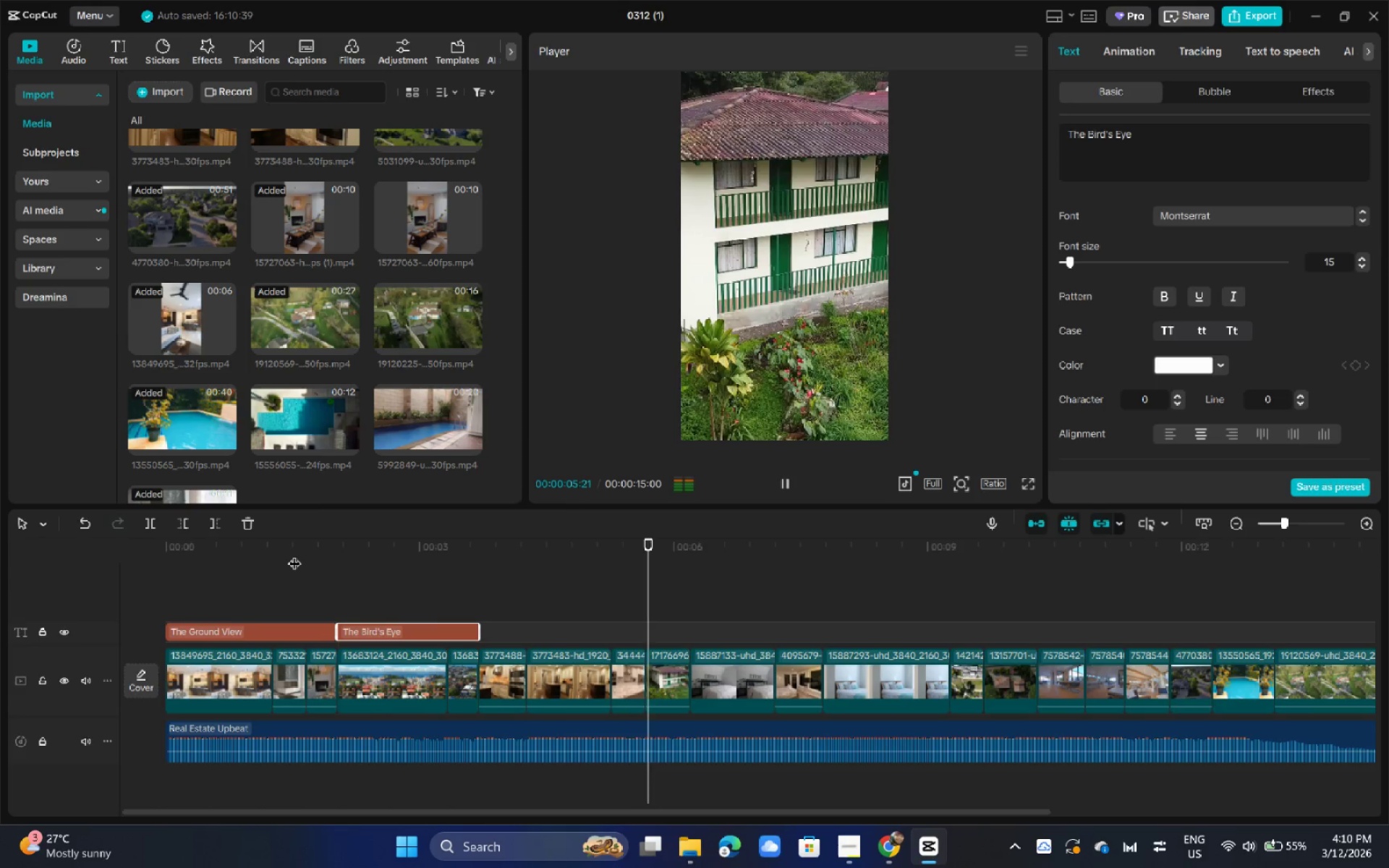 
left_click_drag(start_coordinate=[819, 810], to_coordinate=[242, 736])
 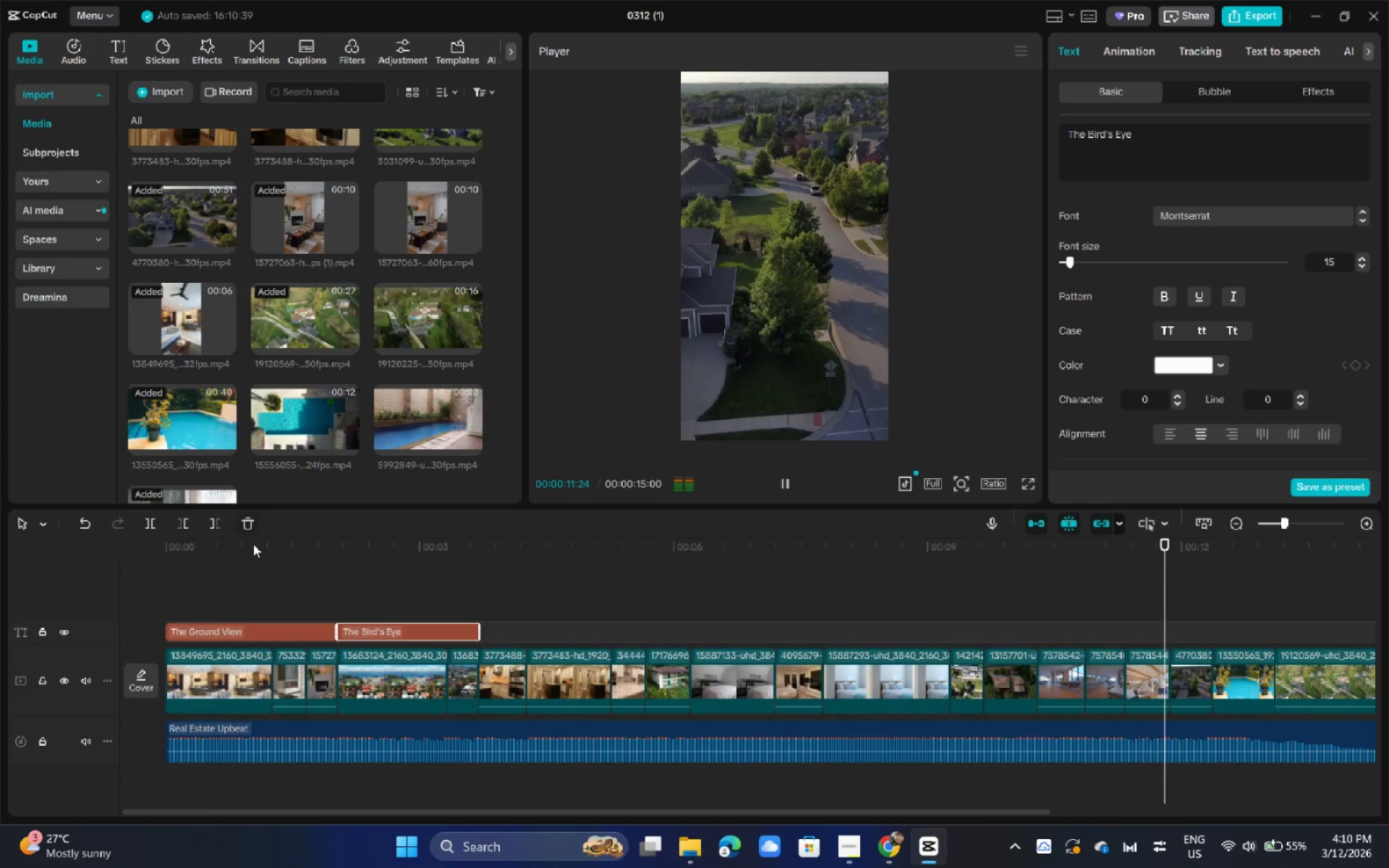 
left_click_drag(start_coordinate=[239, 541], to_coordinate=[100, 541])
 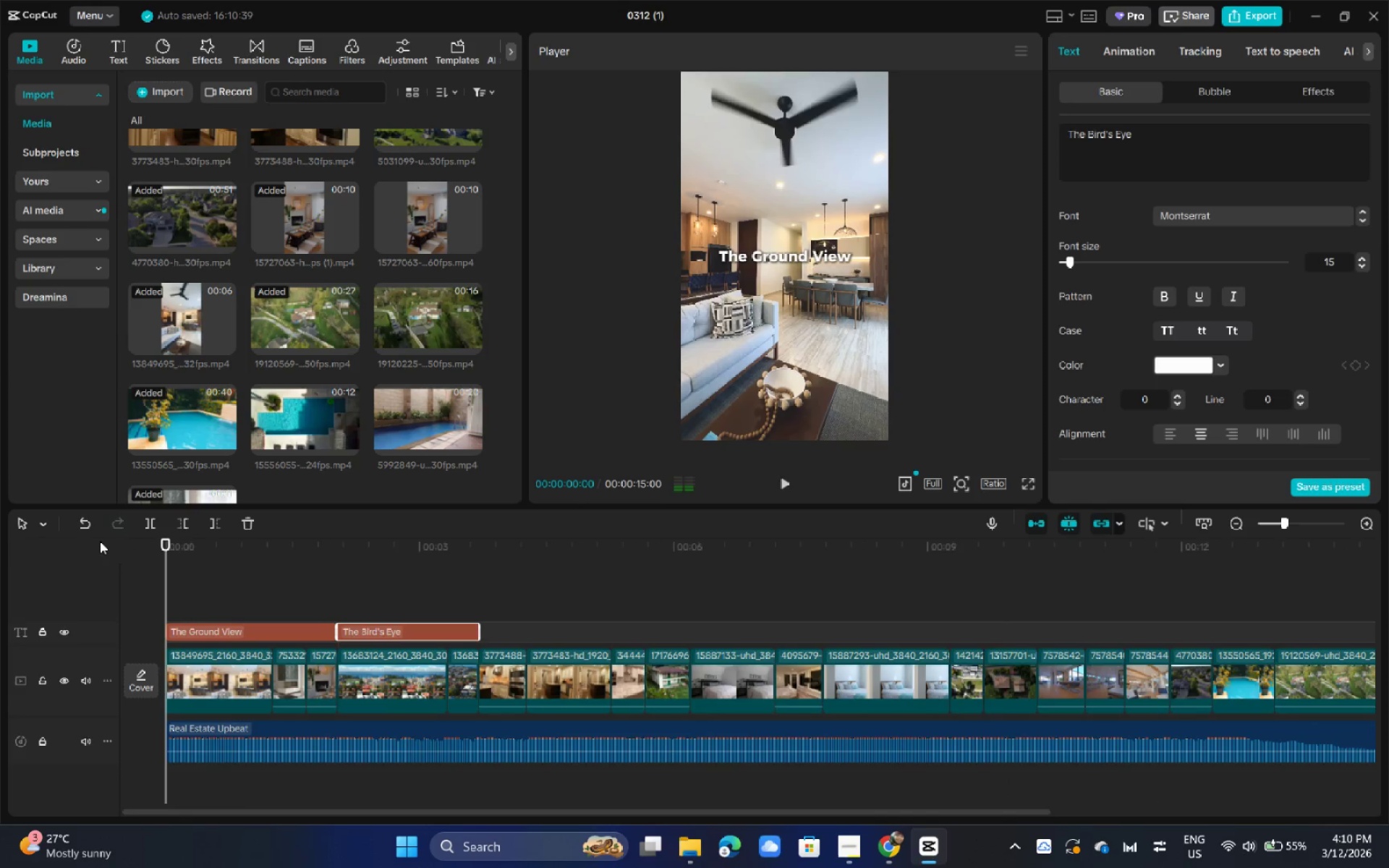 
key(Space)
 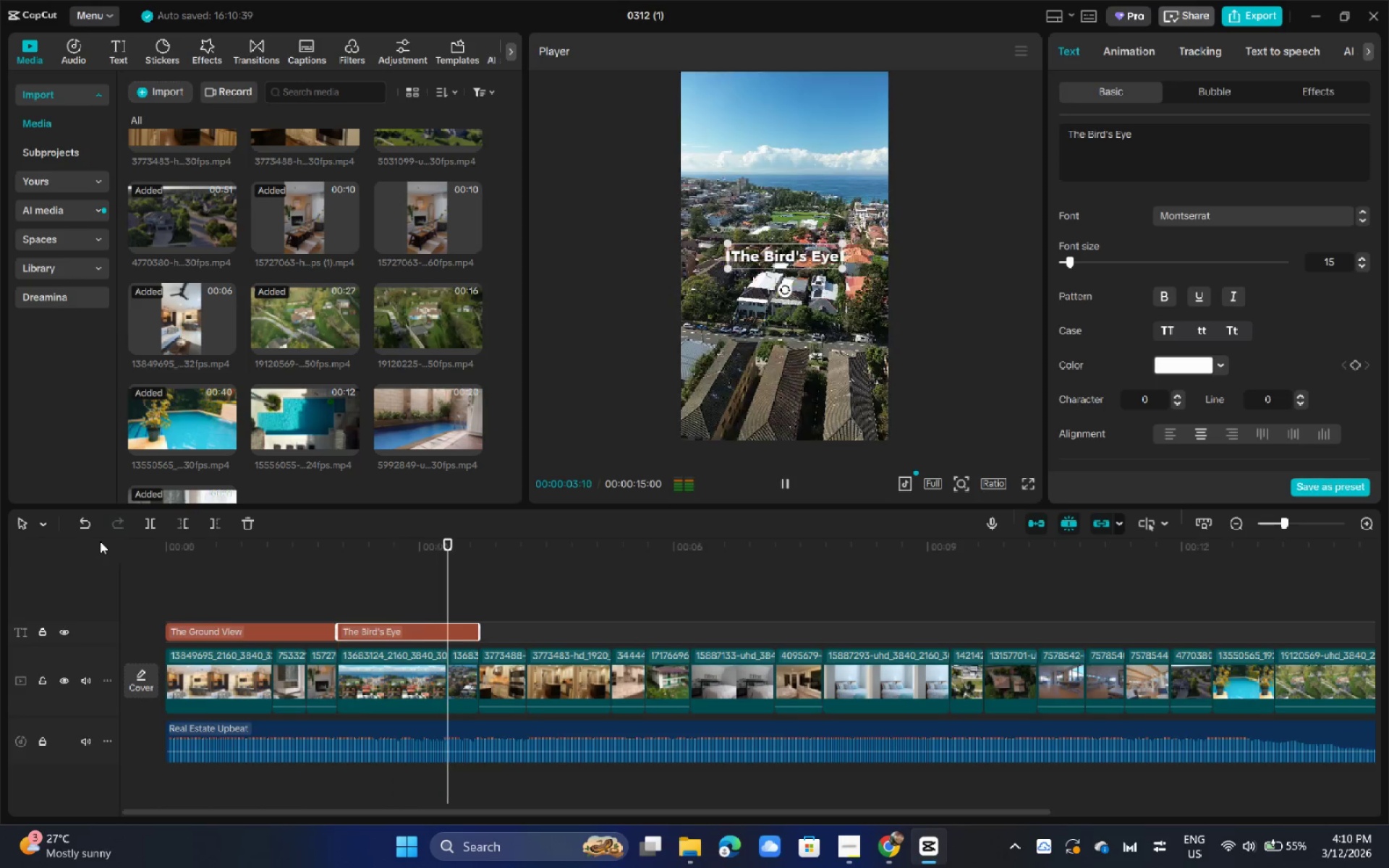 
key(Space)
 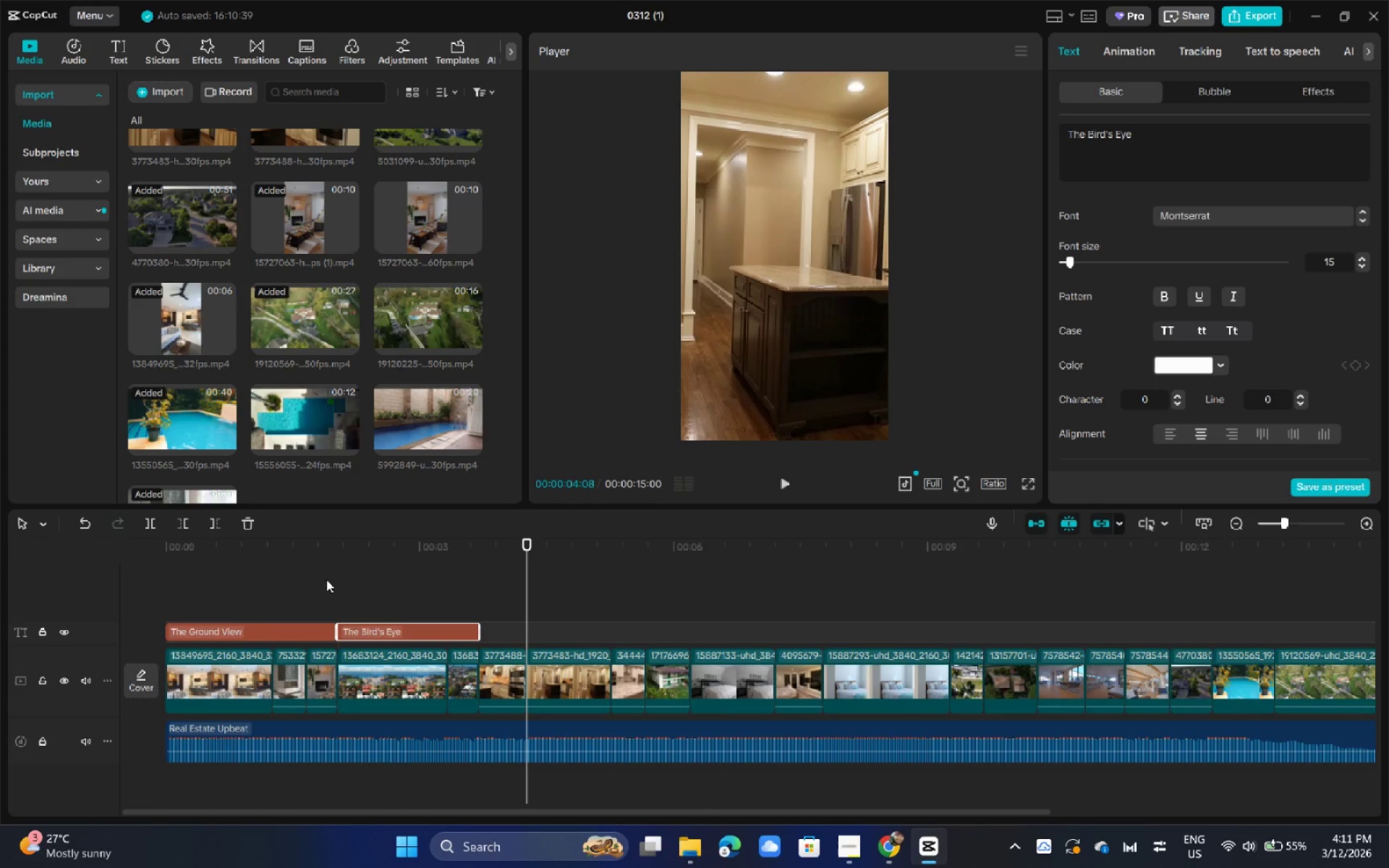 
left_click_drag(start_coordinate=[286, 553], to_coordinate=[93, 557])
 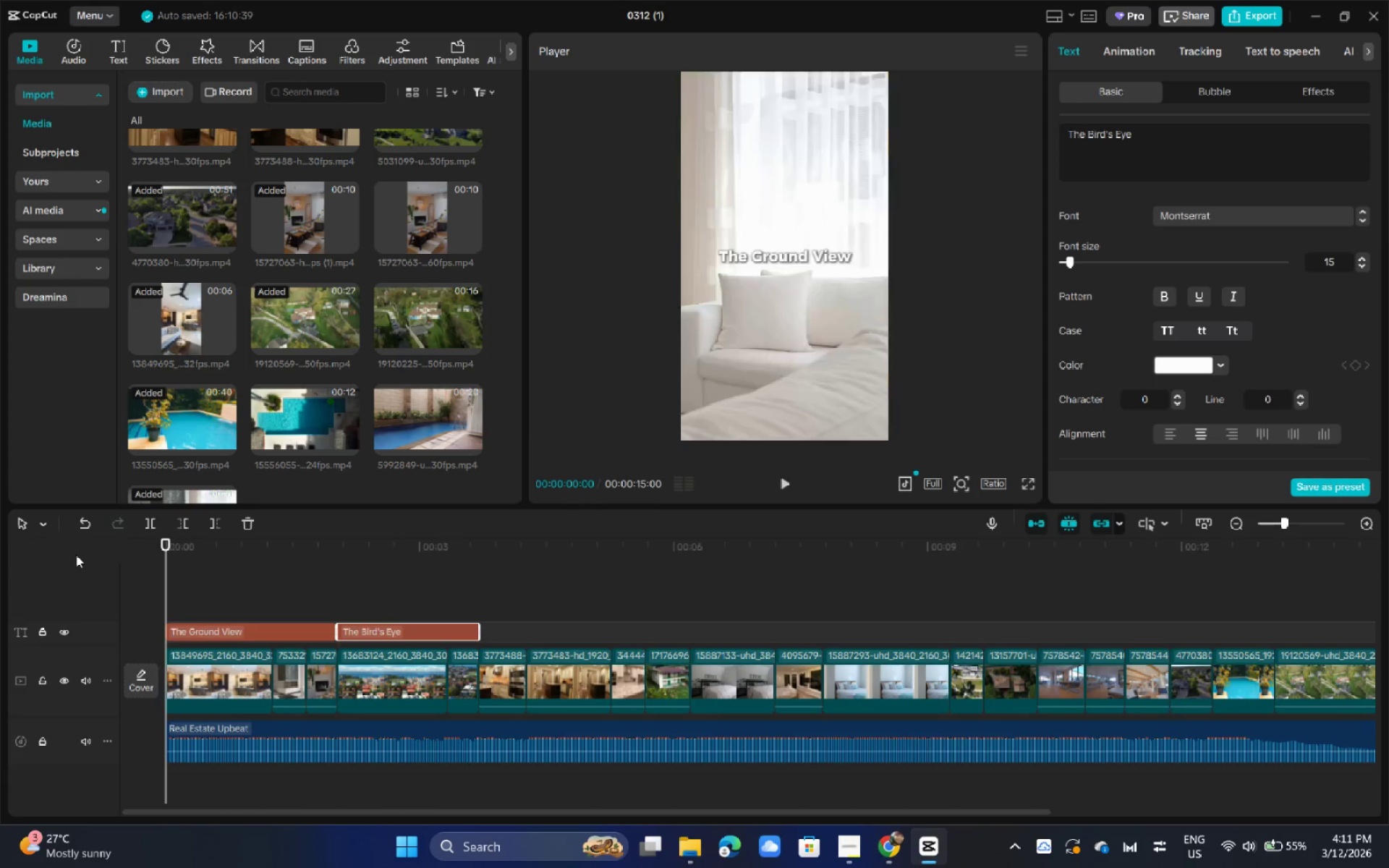 
key(Space)
 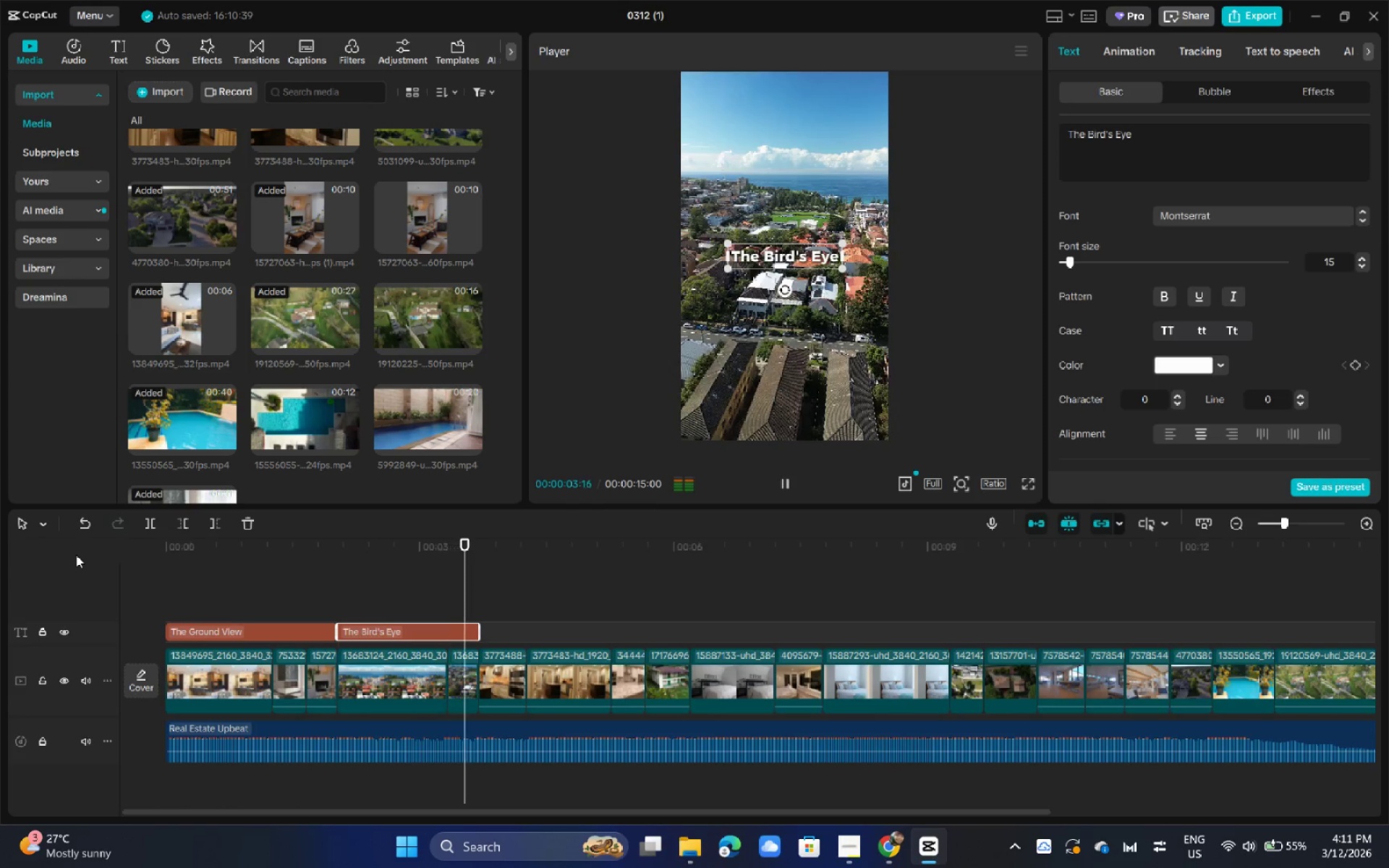 
key(Space)
 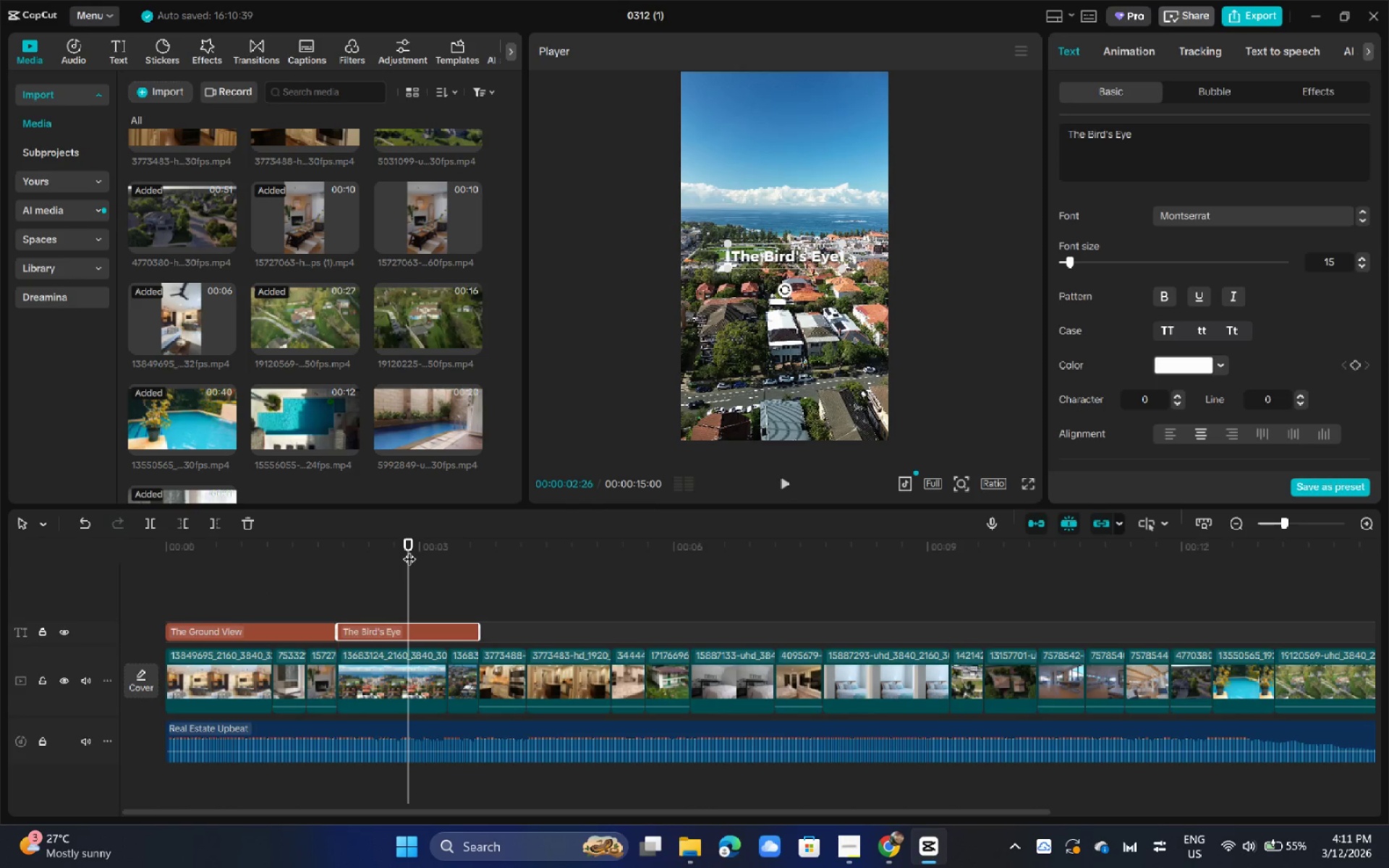 
left_click([512, 680])
 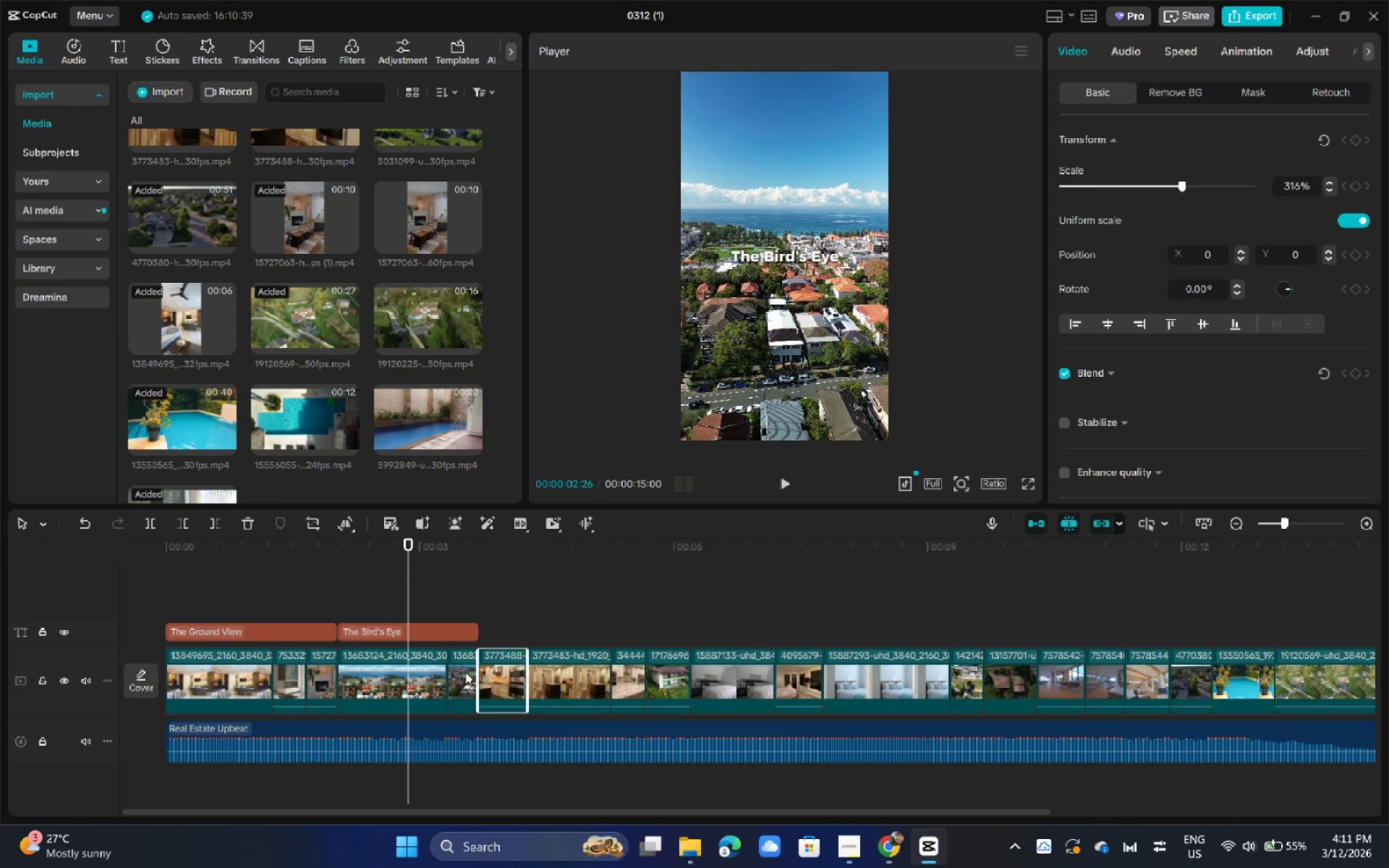 
left_click([465, 672])
 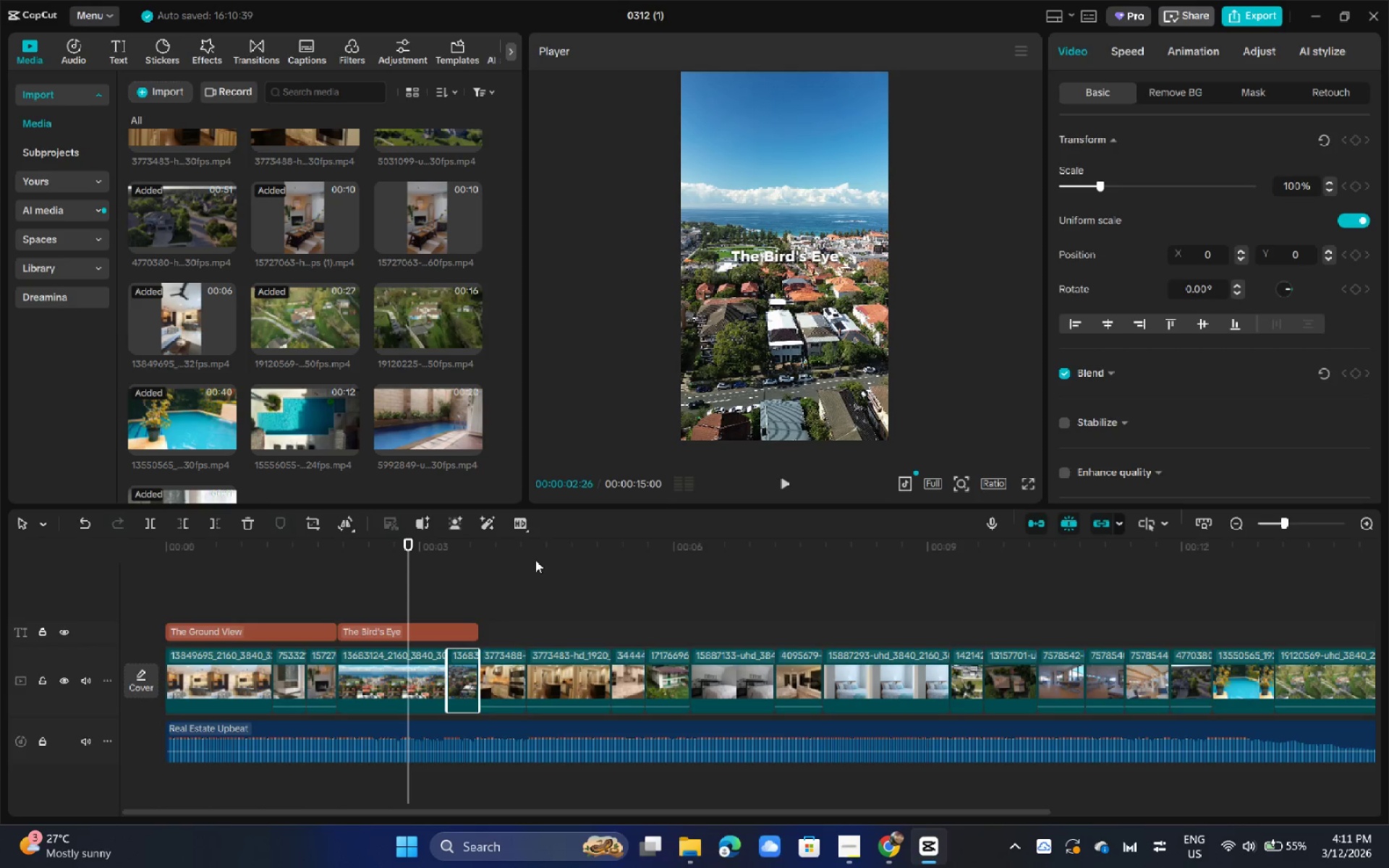 
left_click_drag(start_coordinate=[533, 551], to_coordinate=[530, 550])
 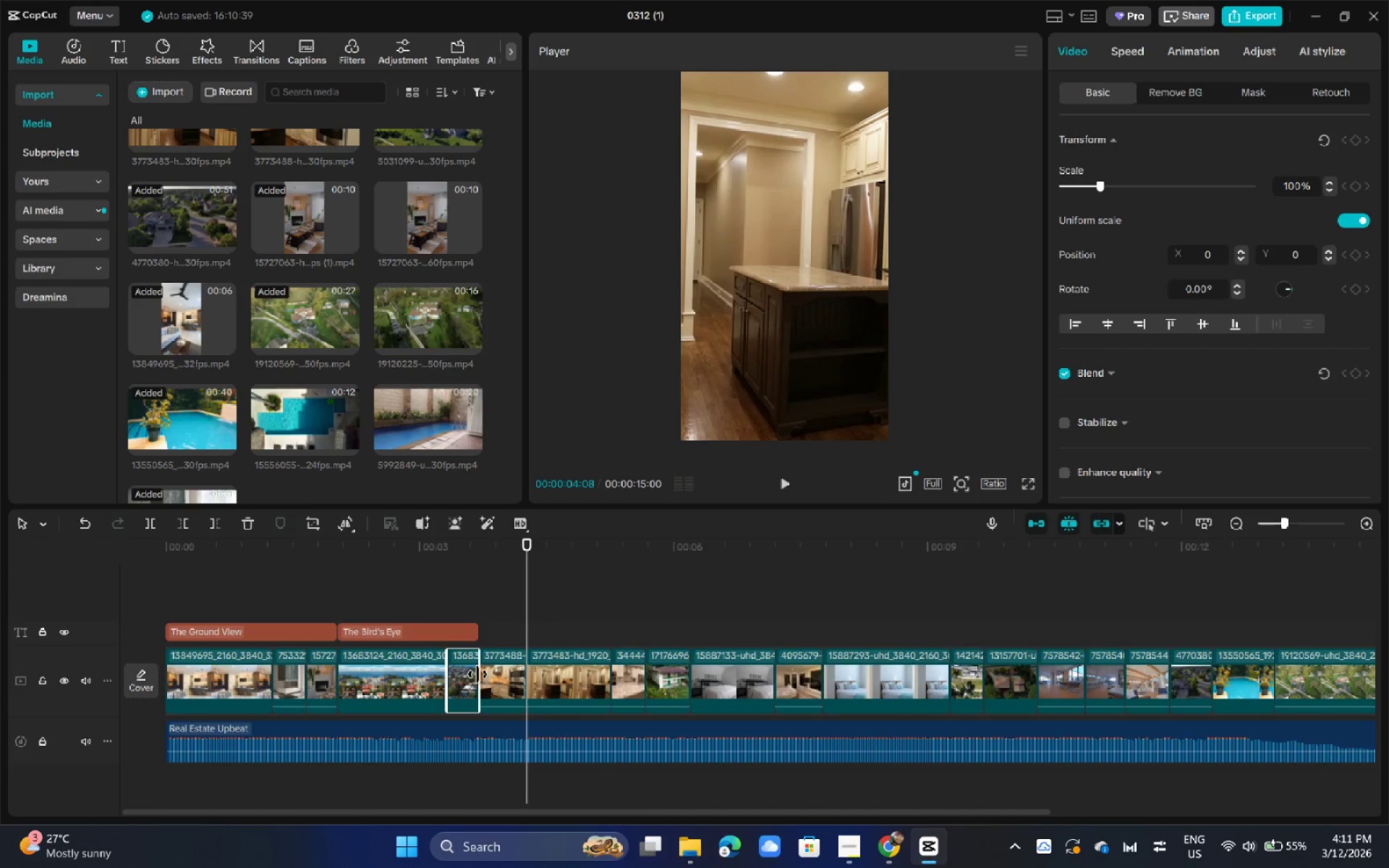 
left_click_drag(start_coordinate=[477, 674], to_coordinate=[524, 676])
 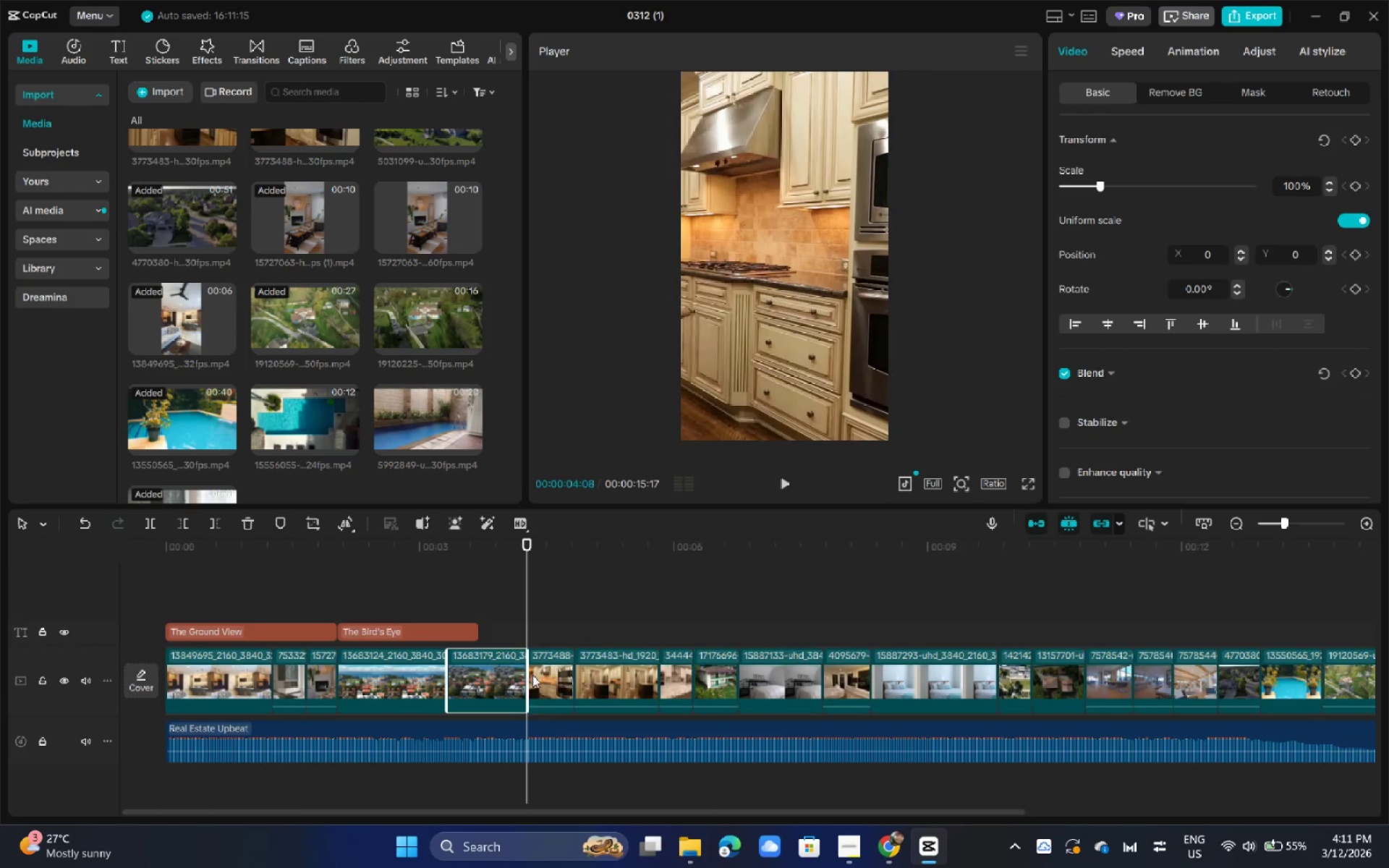 
left_click([532, 675])
 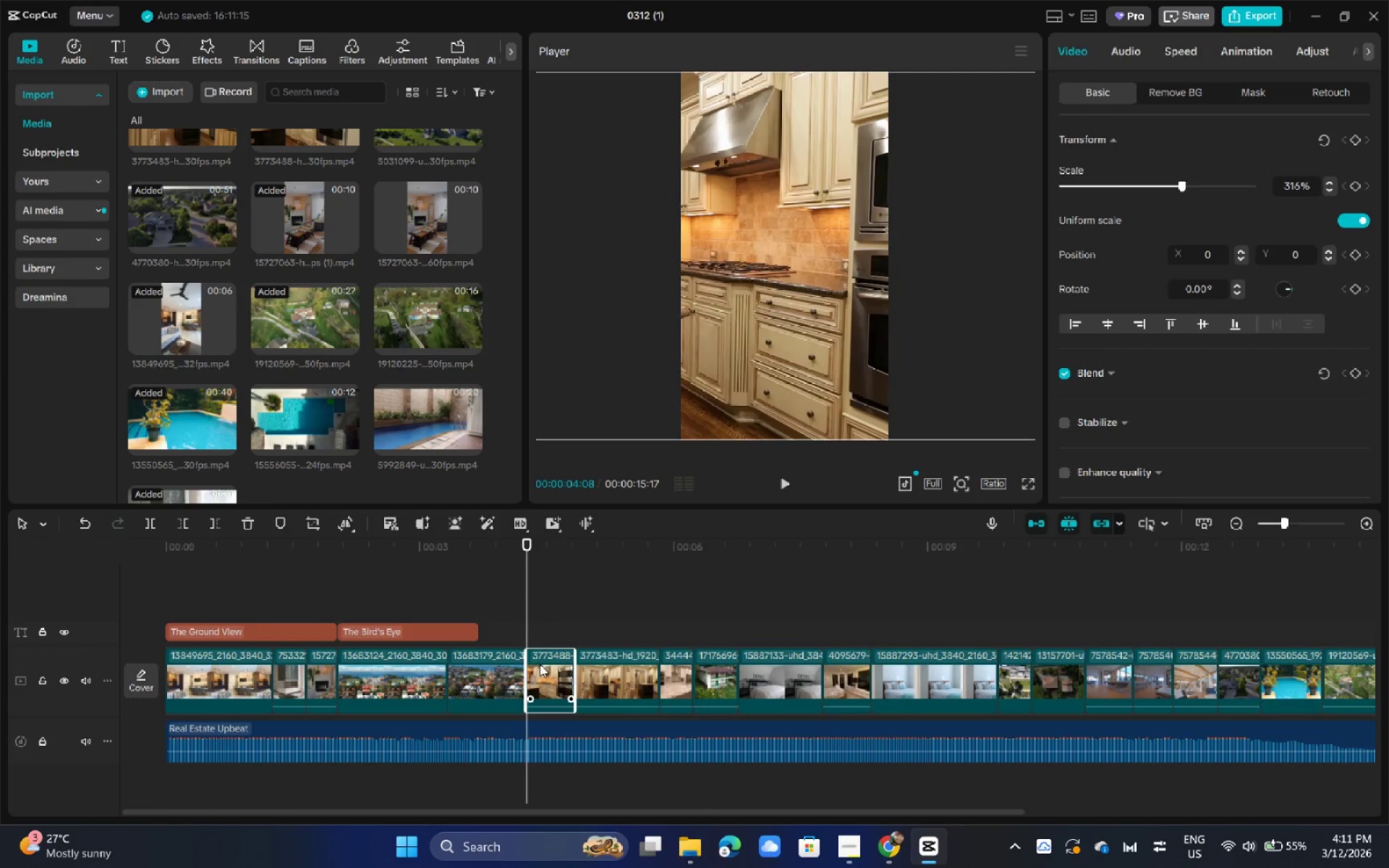 
key(Delete)
 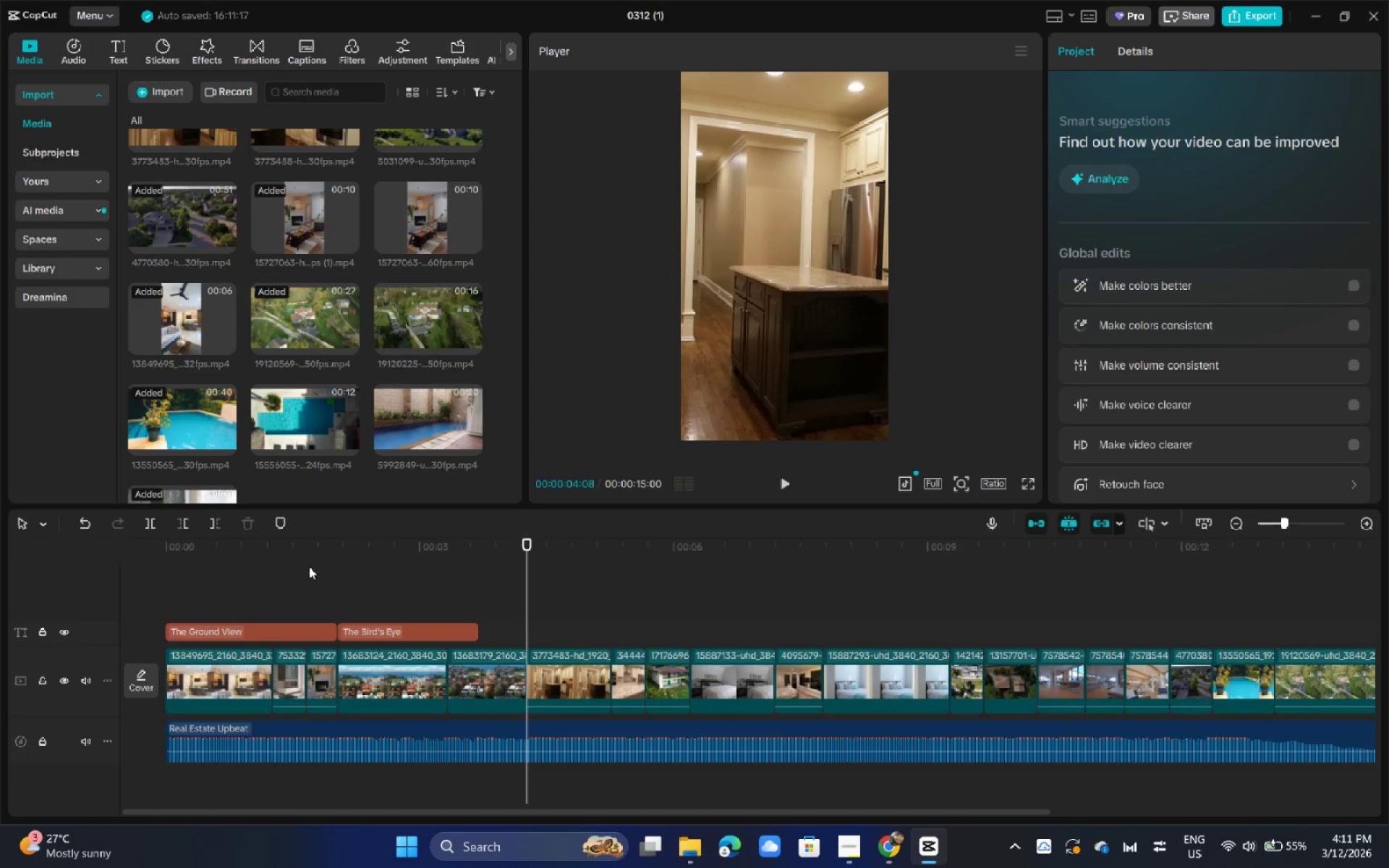 
left_click_drag(start_coordinate=[286, 565], to_coordinate=[179, 556])
 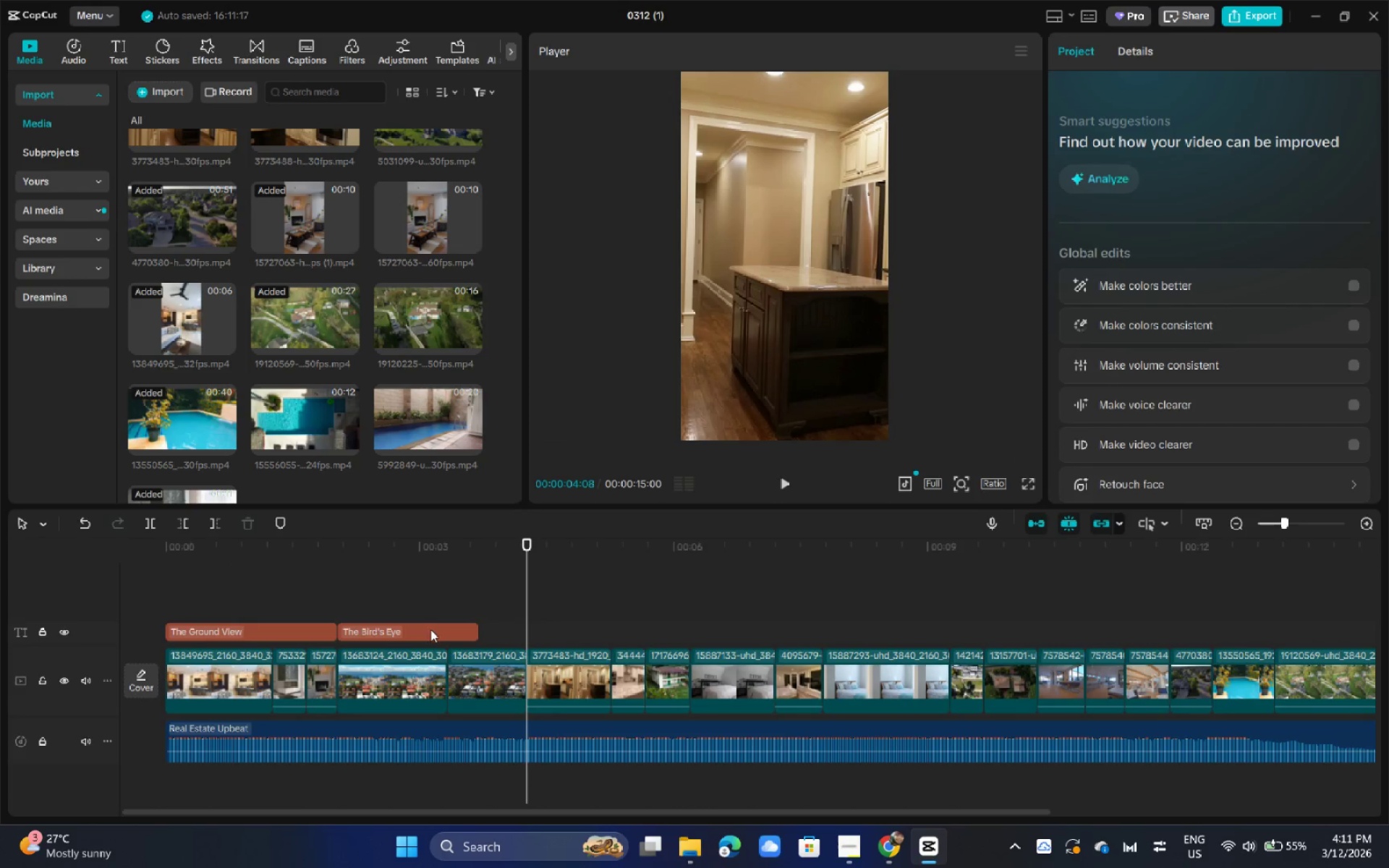 
left_click([430, 629])
 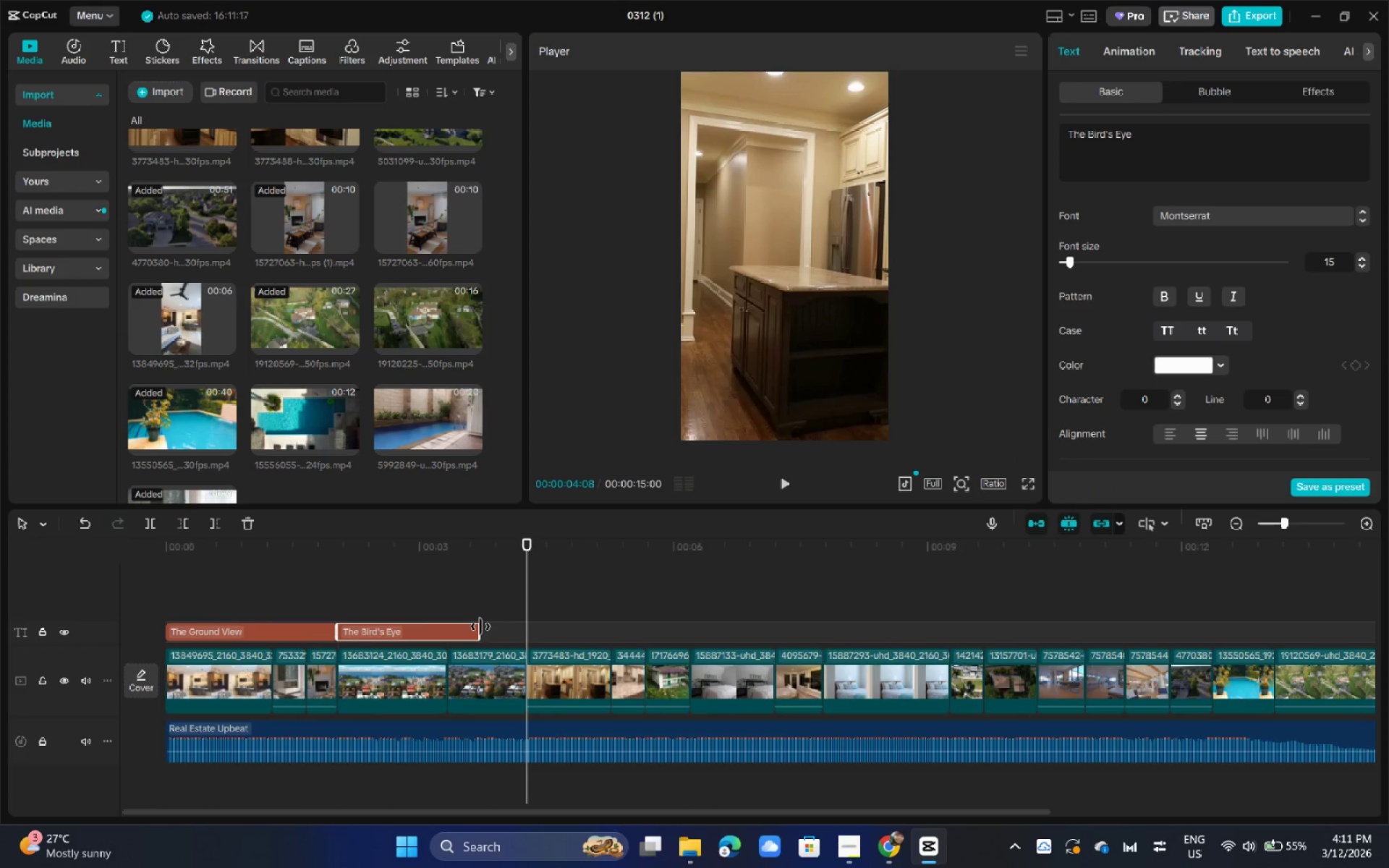 
left_click_drag(start_coordinate=[480, 626], to_coordinate=[524, 632])
 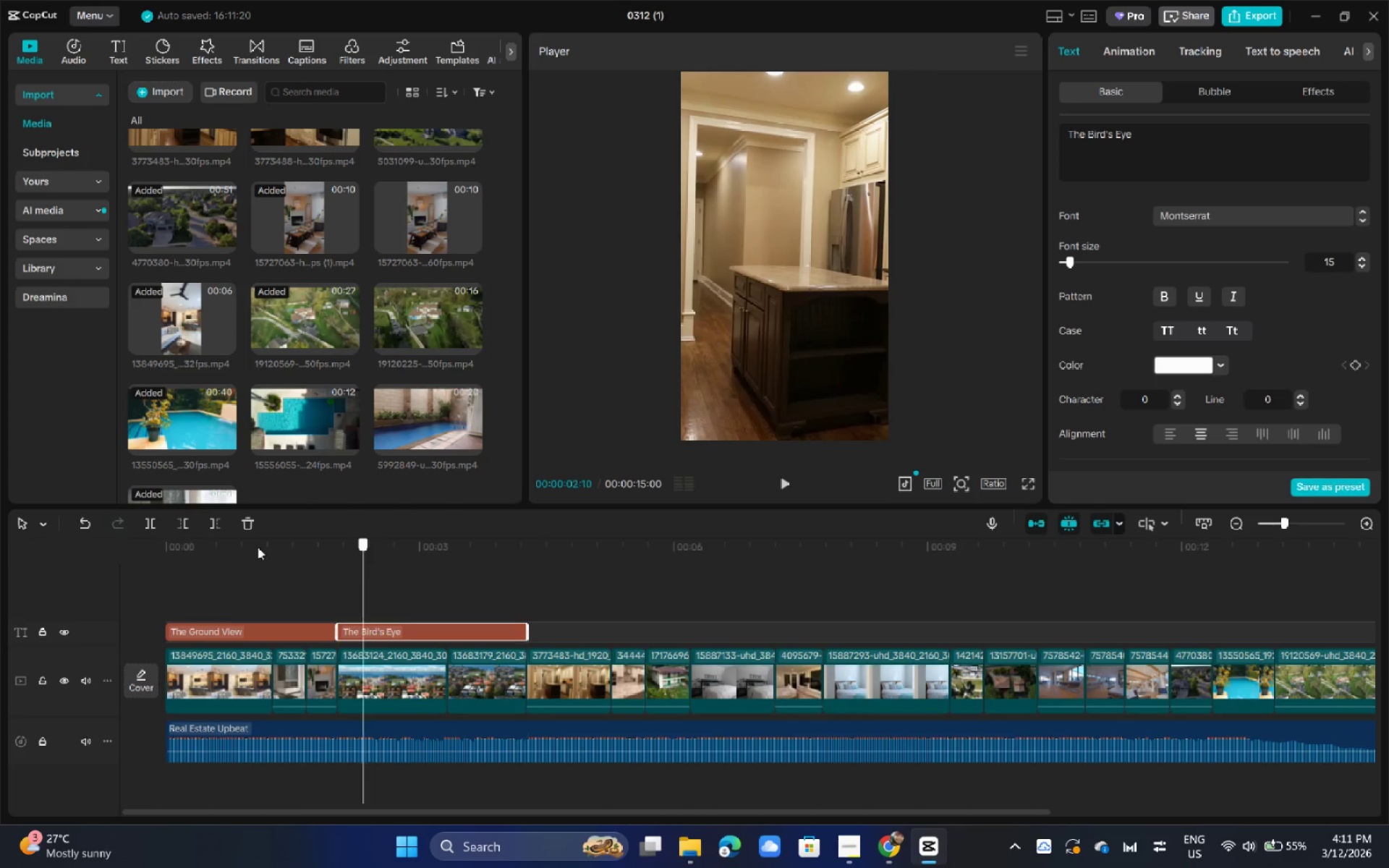 
left_click_drag(start_coordinate=[374, 550], to_coordinate=[2, 553])
 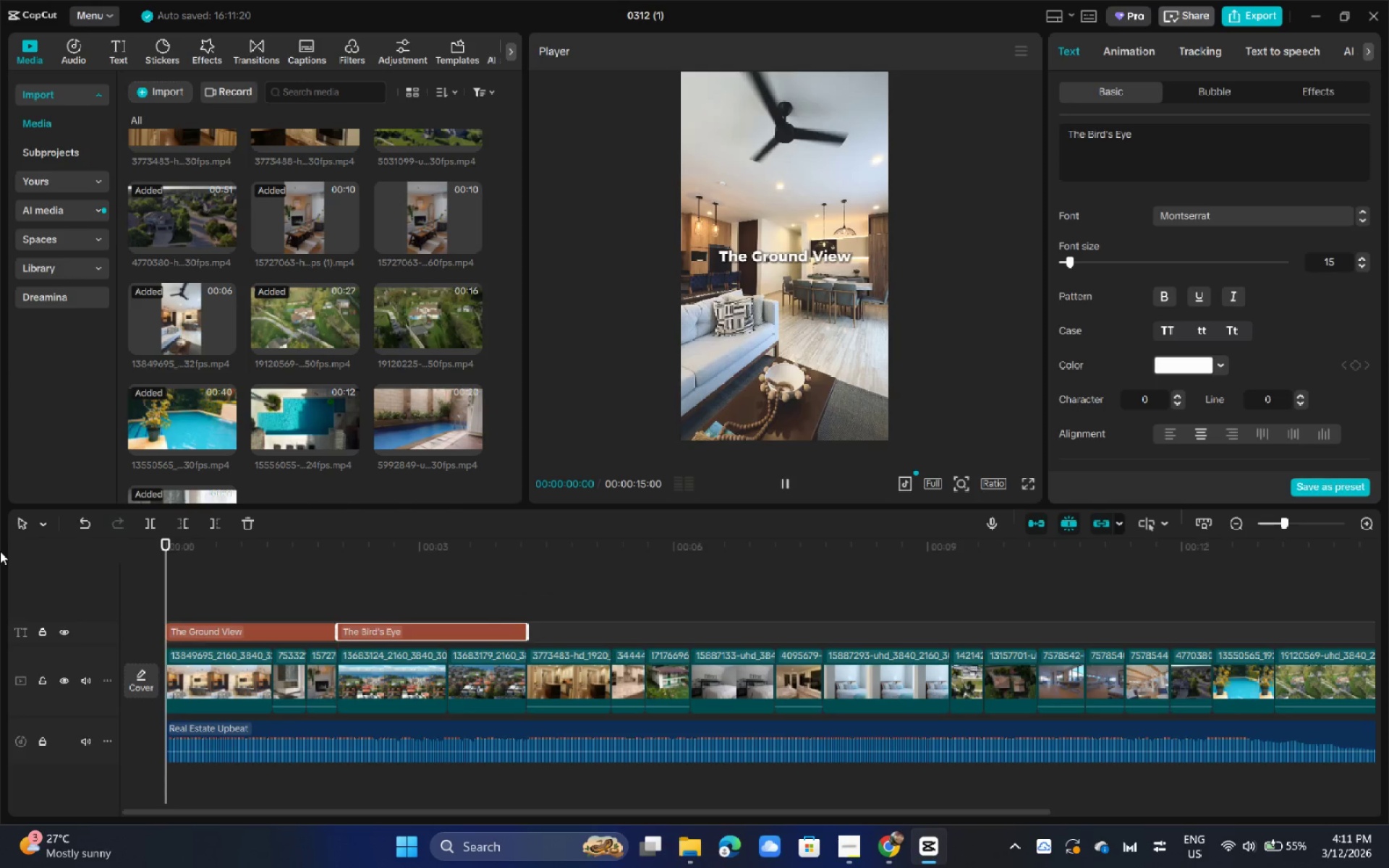 
key(Space)
 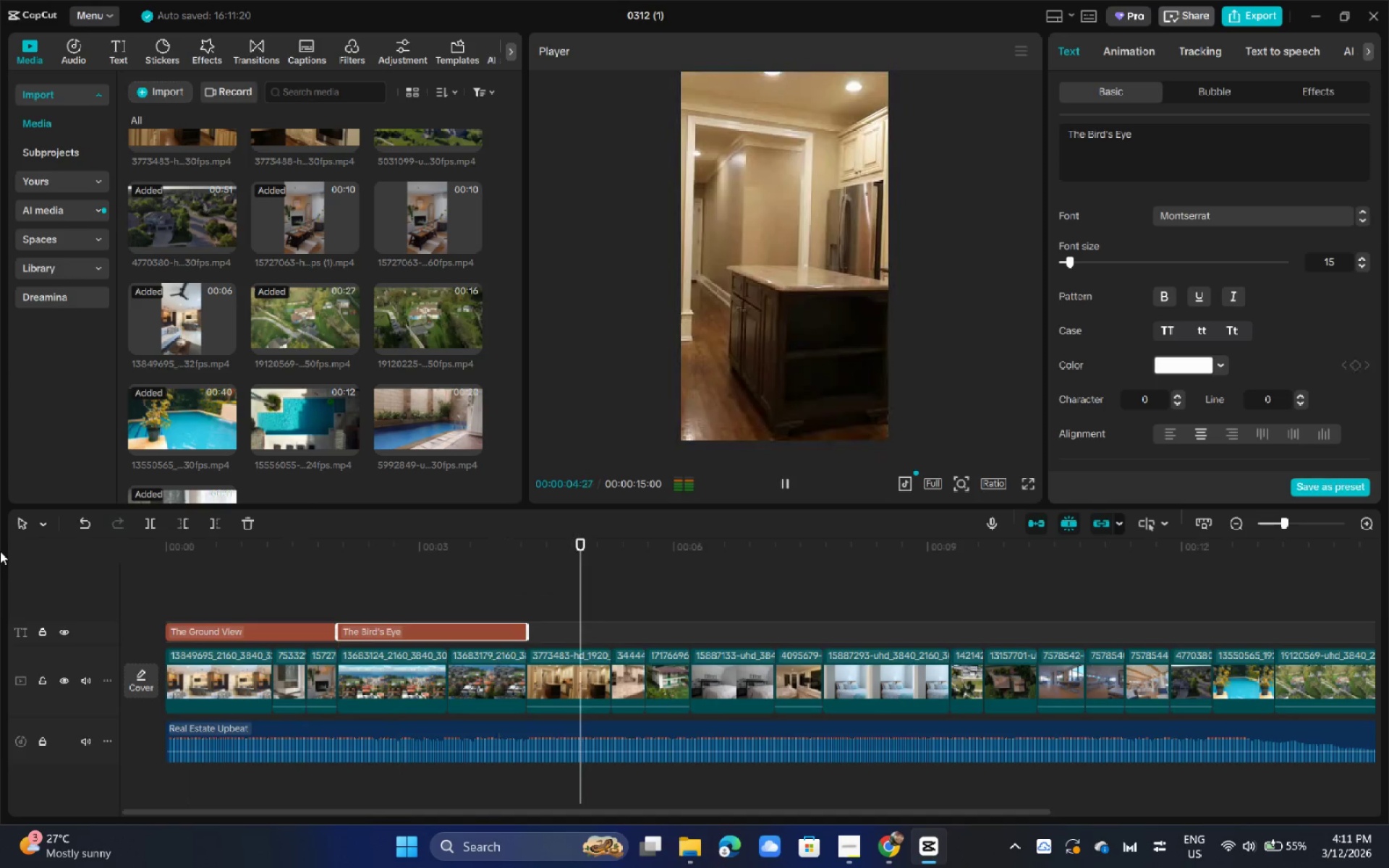 
wait(6.62)
 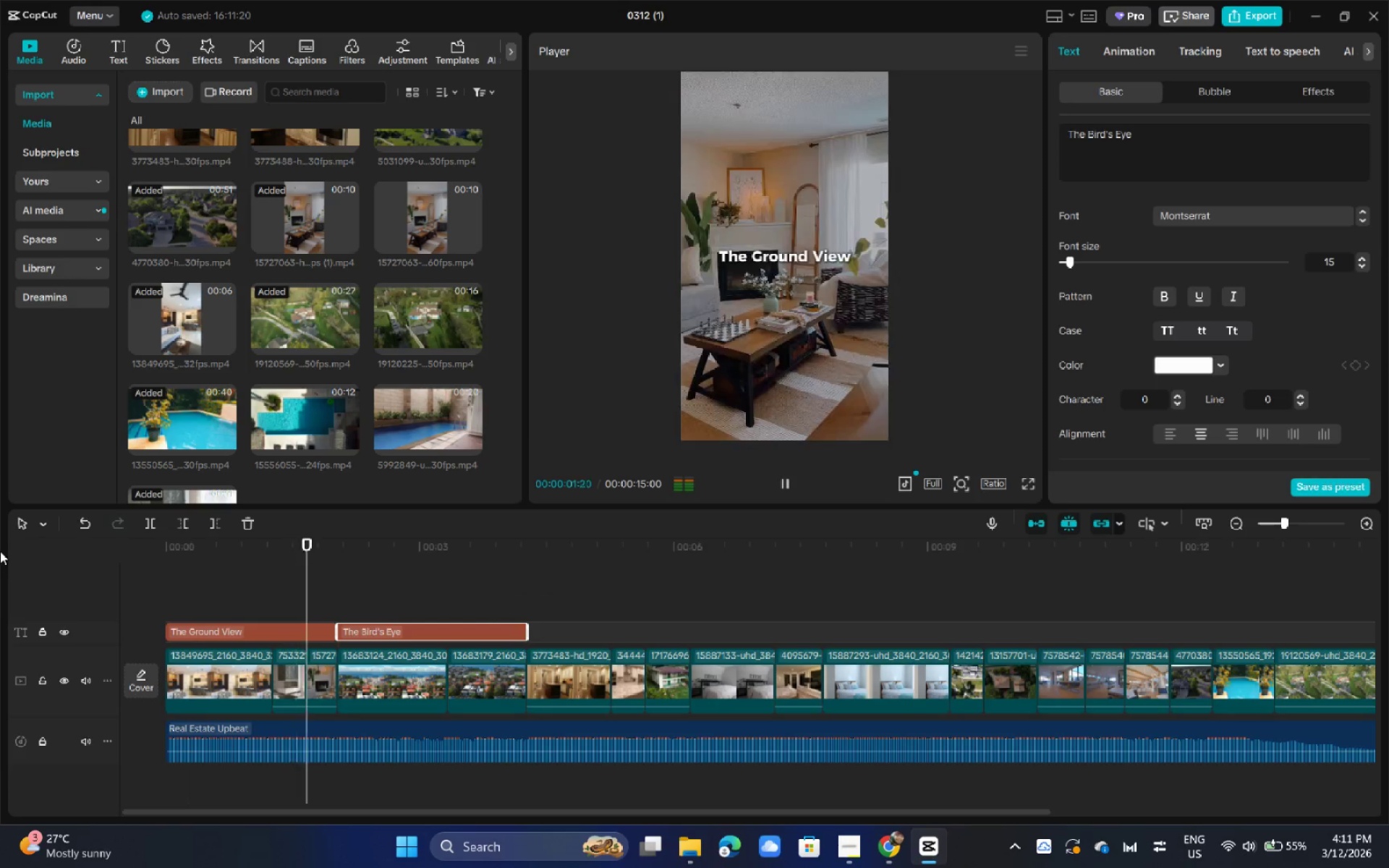 
left_click_drag(start_coordinate=[641, 815], to_coordinate=[656, 817])
 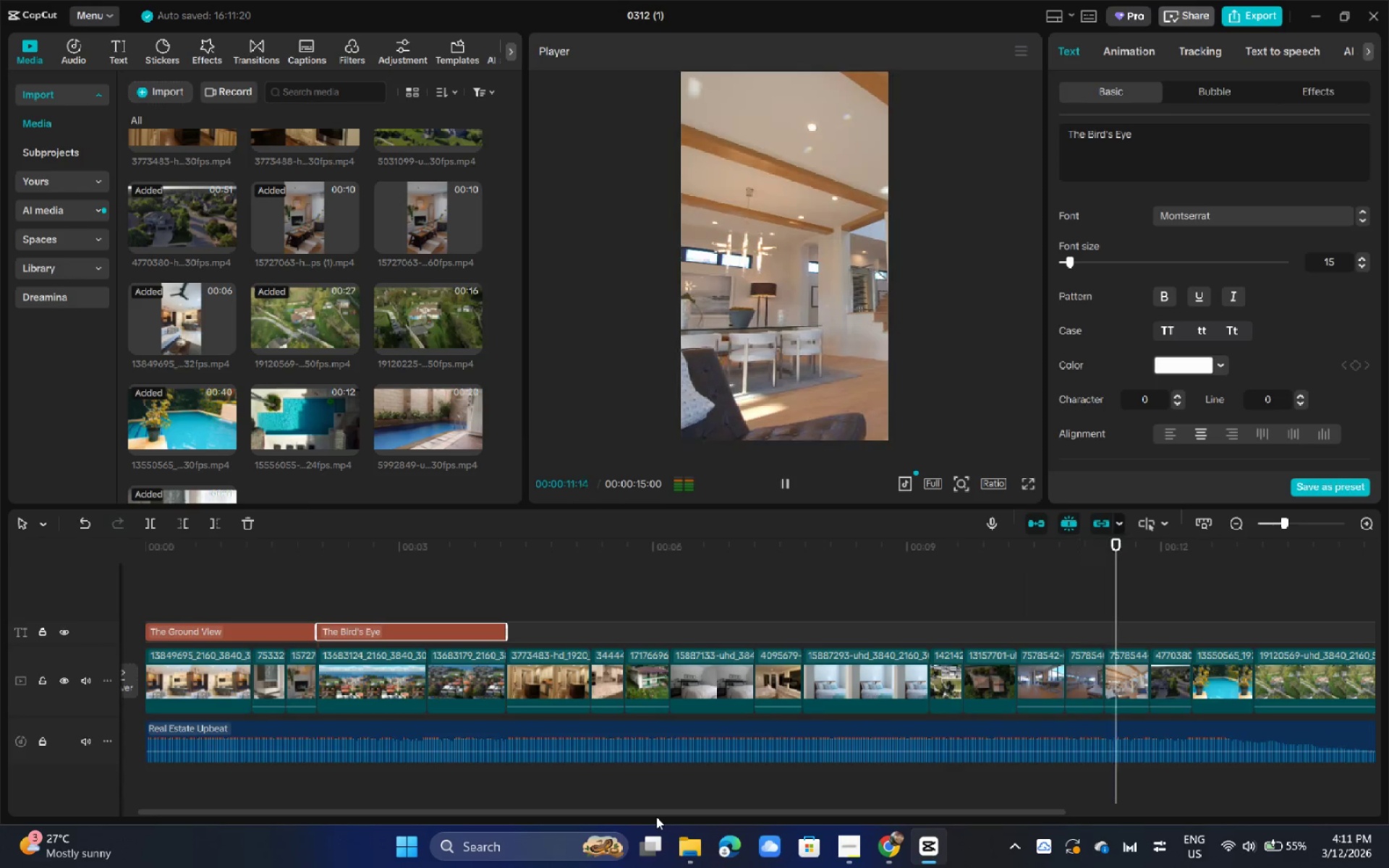 
wait(6.02)
 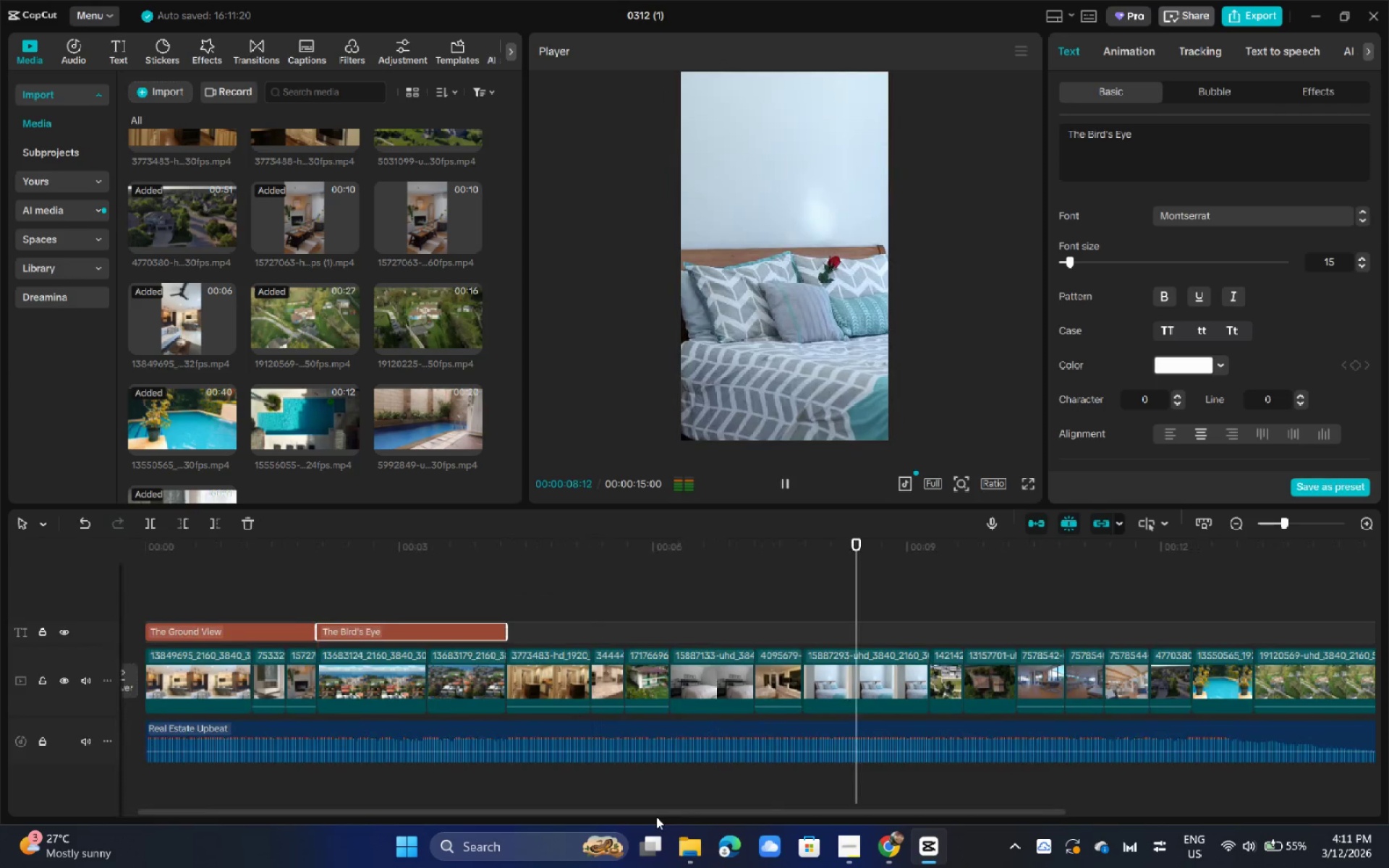 
key(Space)
 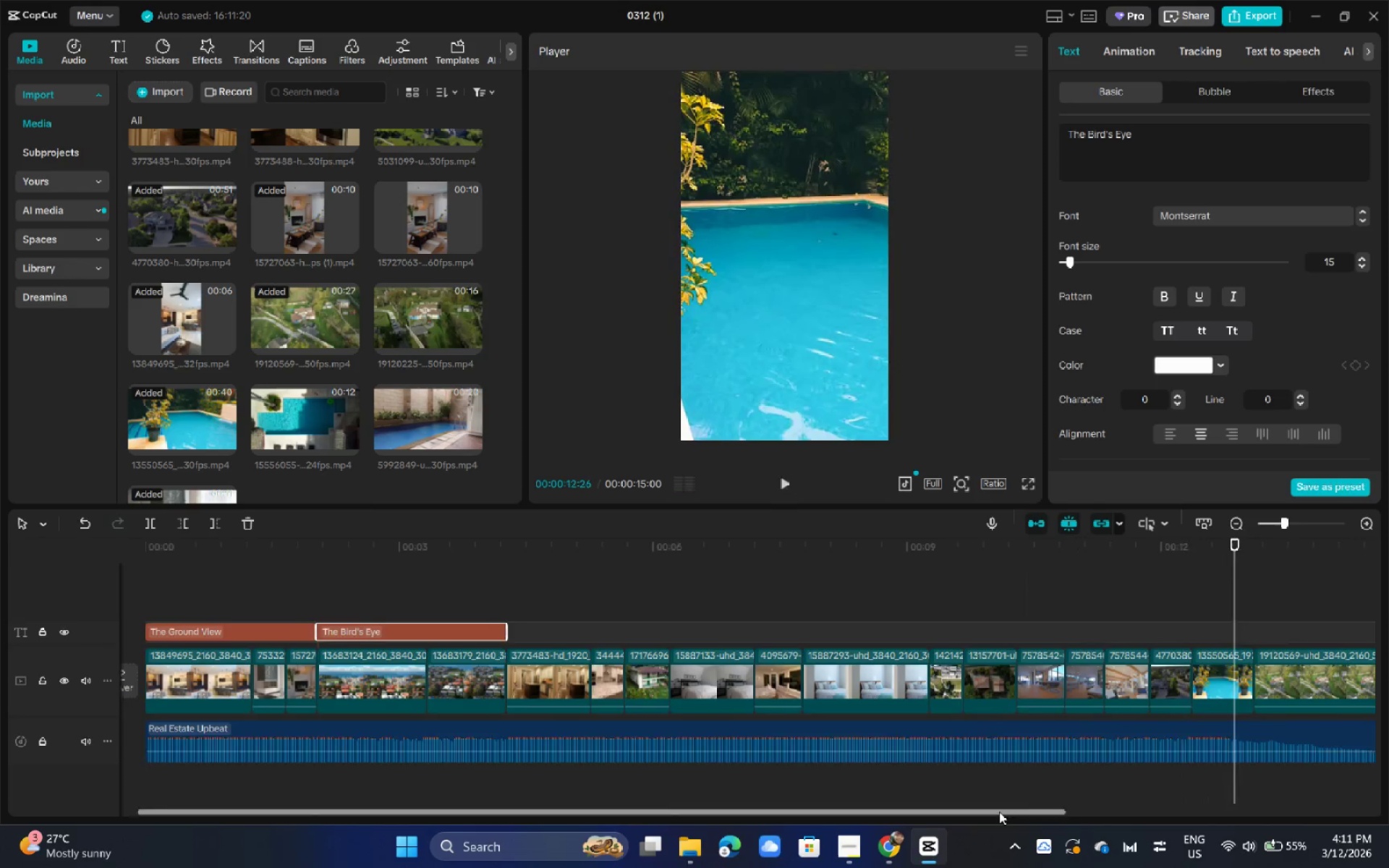 
left_click_drag(start_coordinate=[999, 812], to_coordinate=[1123, 820])
 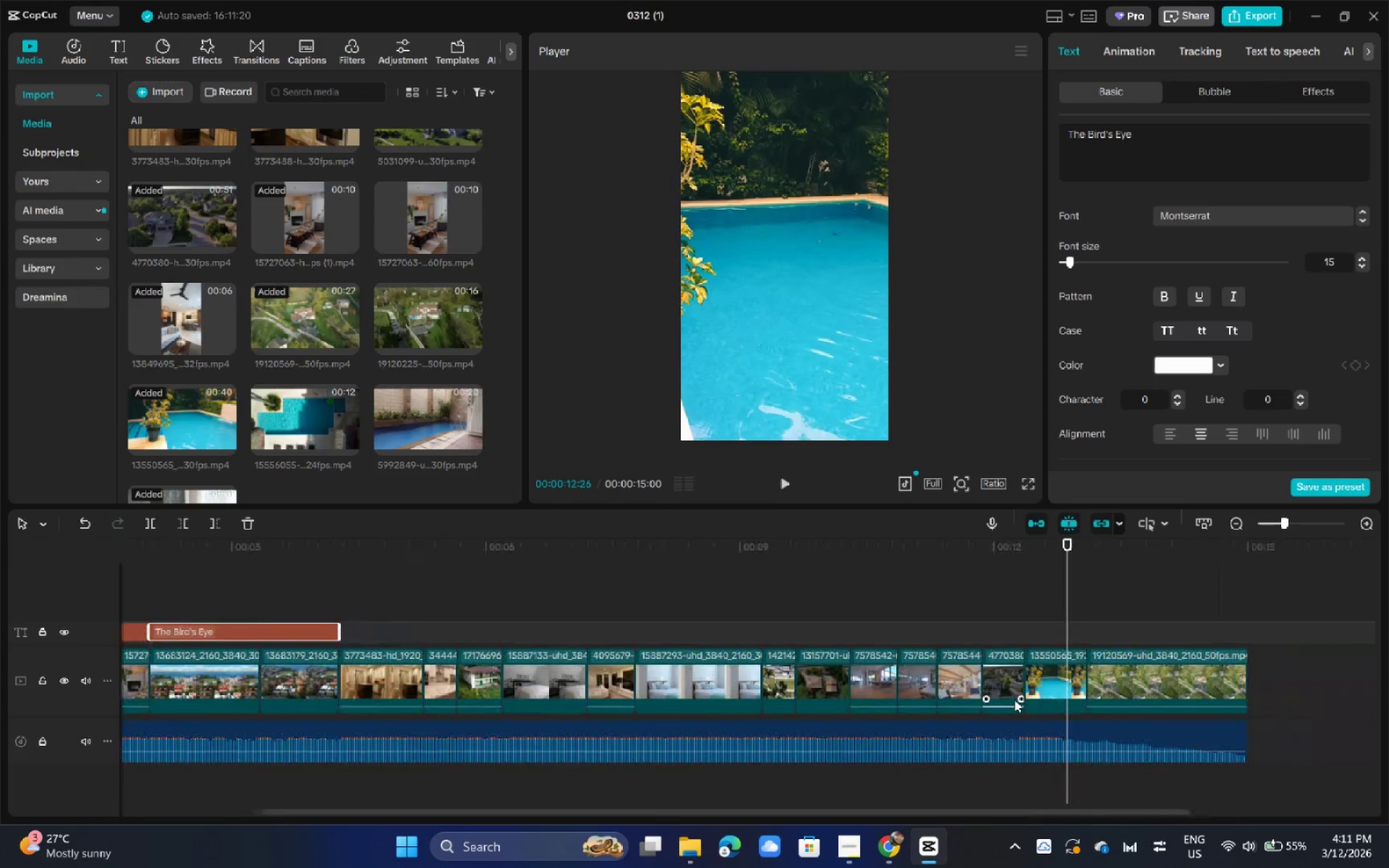 
key(Tab)
 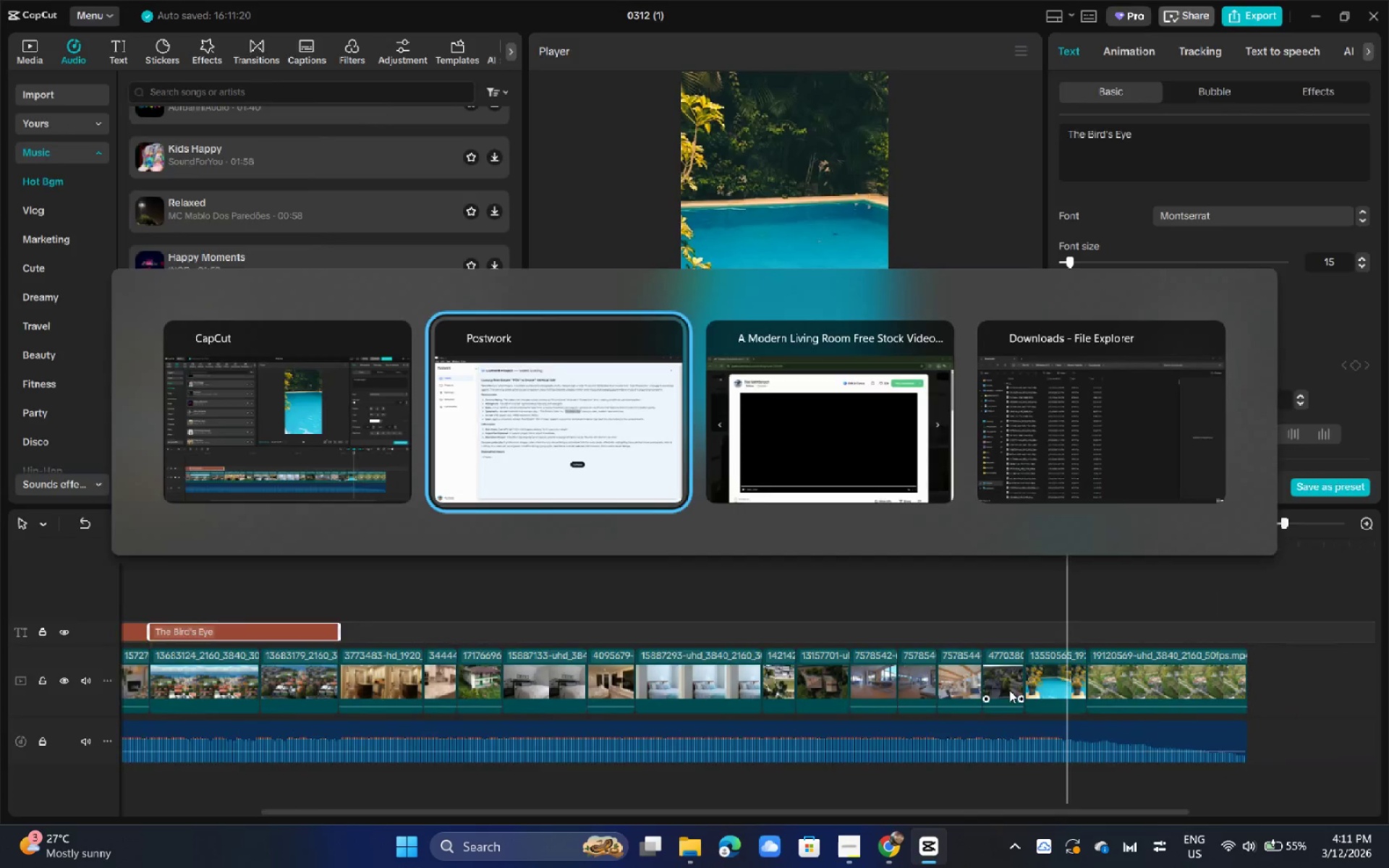 
key(Alt+AltLeft)
 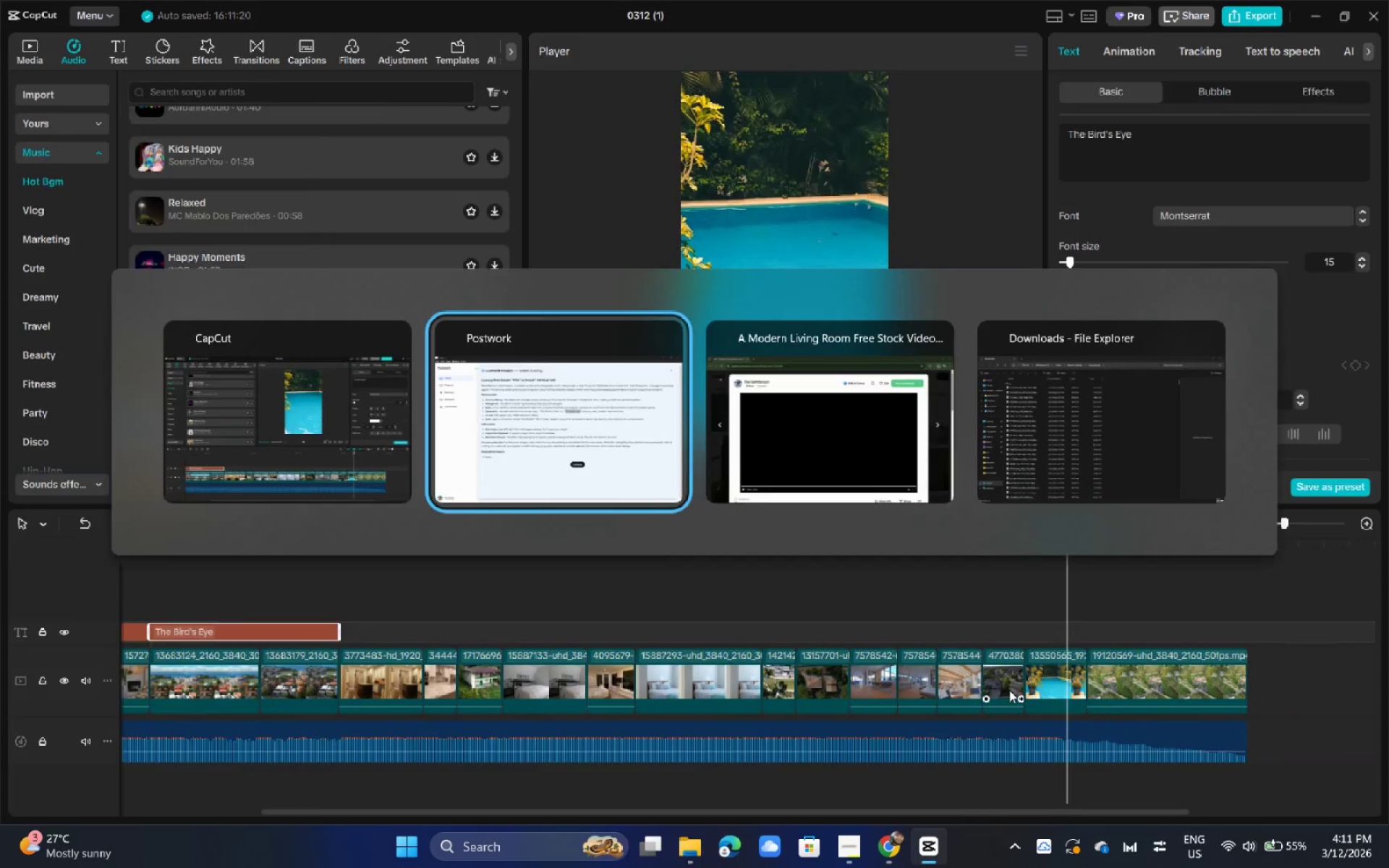 
key(Alt+Tab)